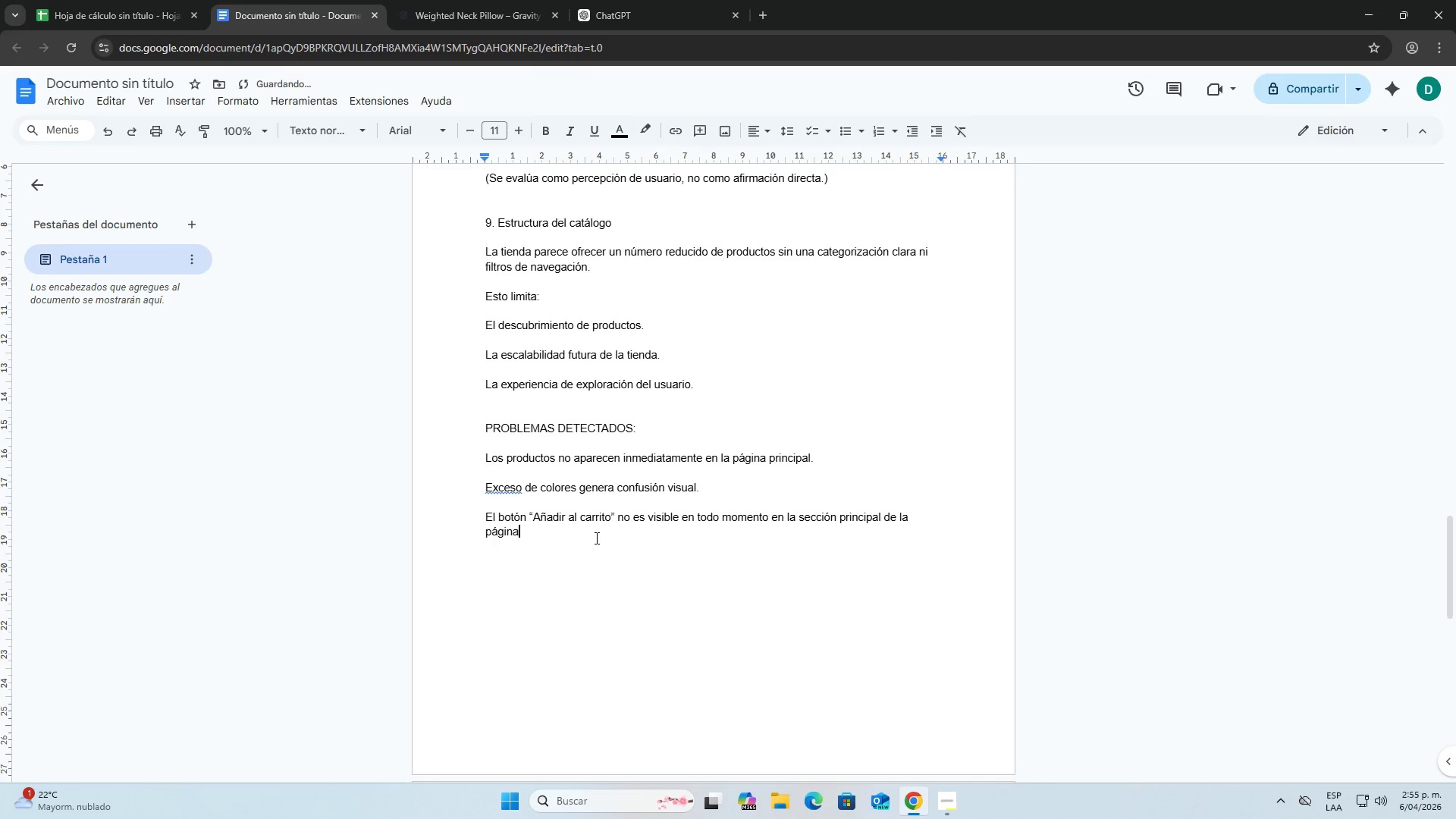 
key(Backspace)
 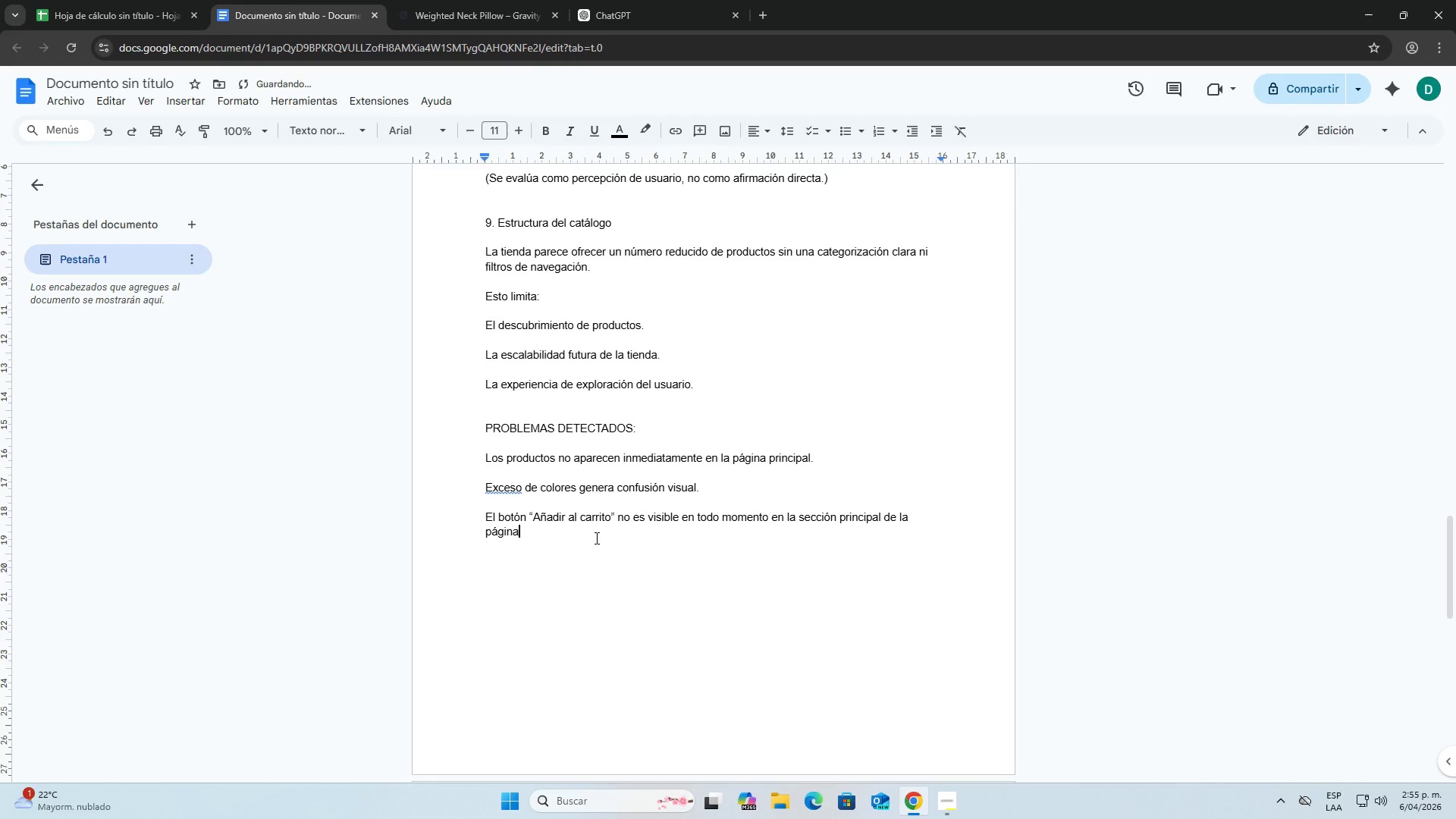 
key(Period)
 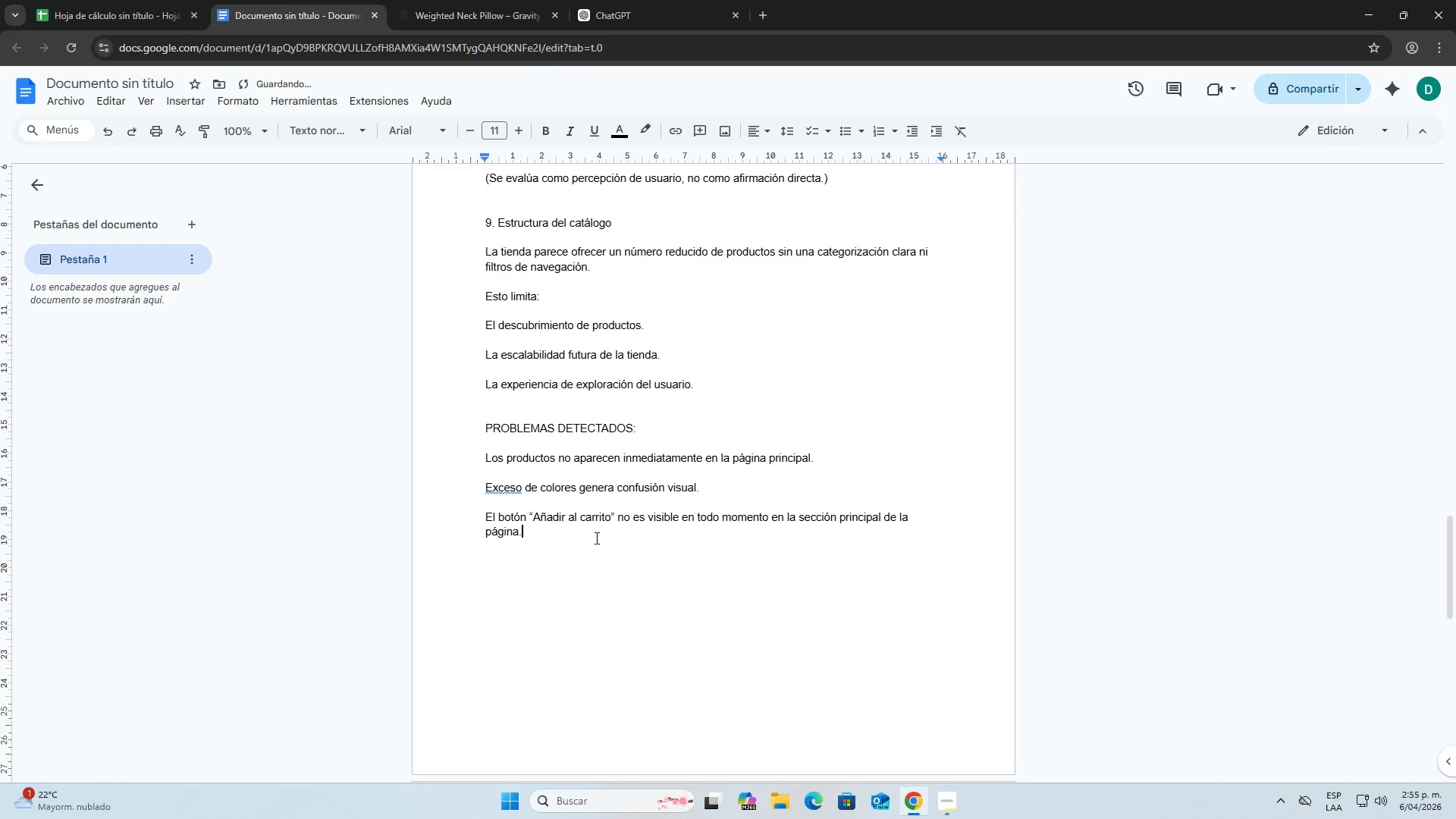 
key(Enter)
 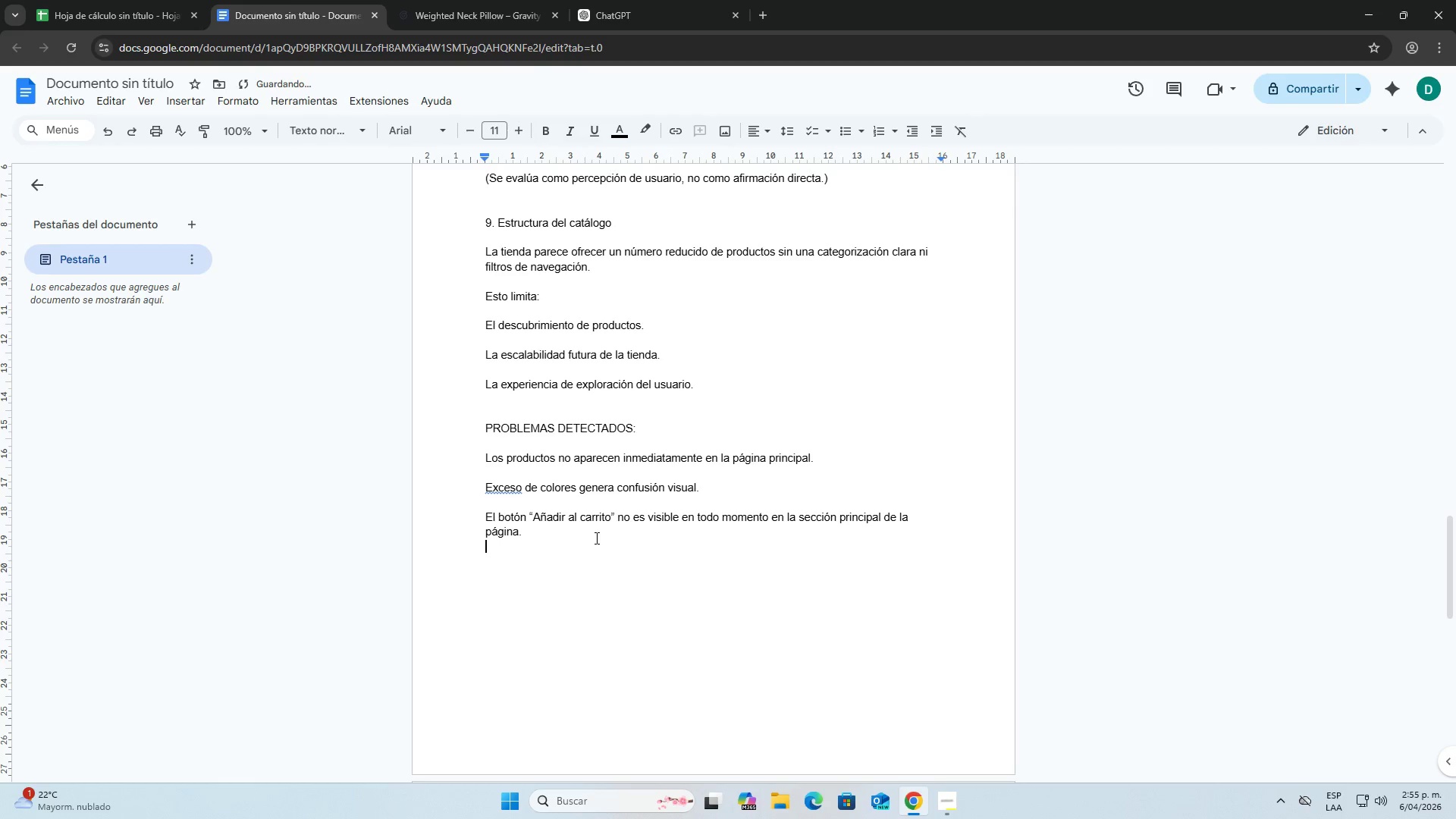 
key(Enter)
 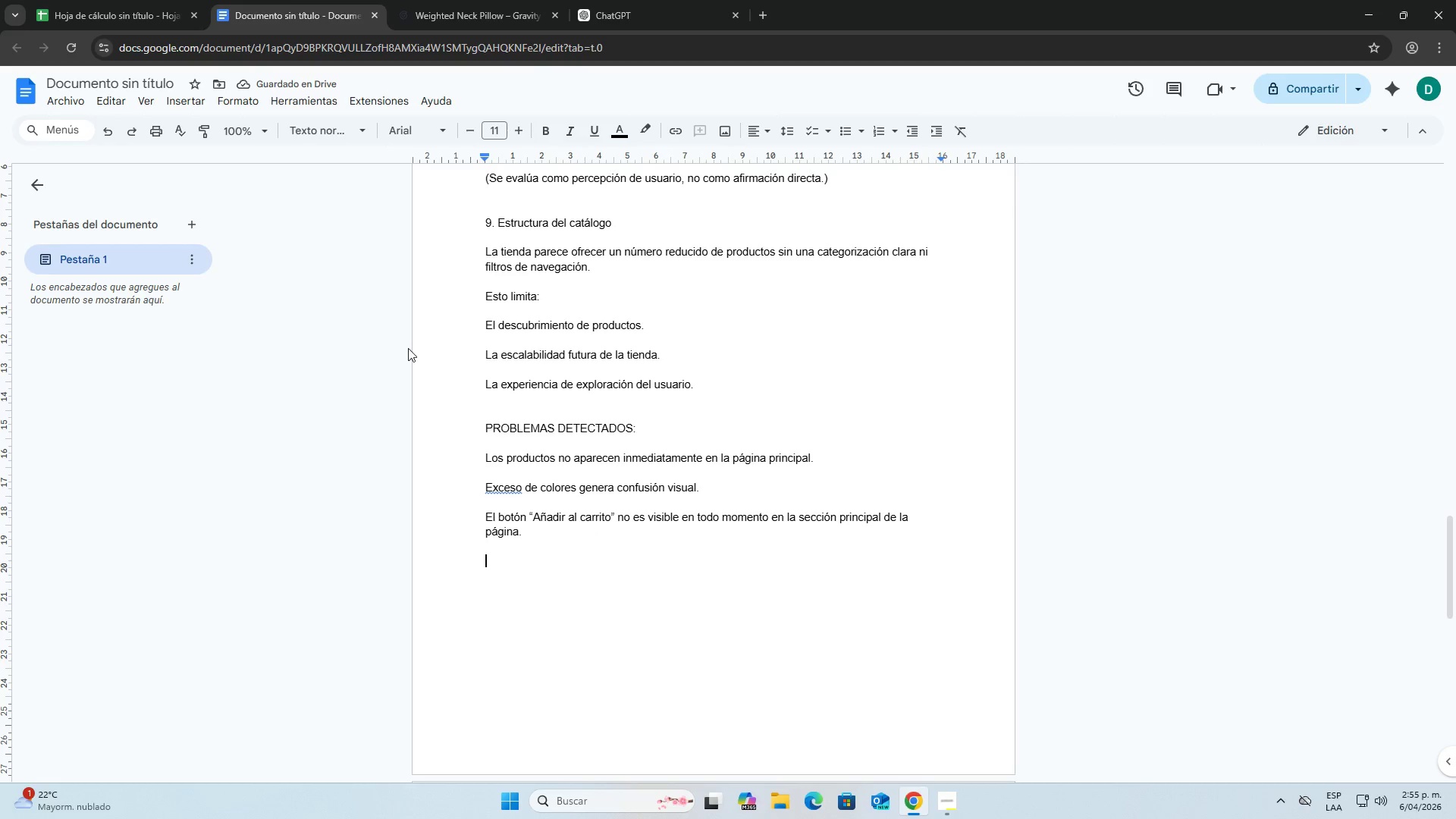 
type(Los titulos y )
key(Backspace)
key(Backspace)
type(son poco descriptivos )
key(Backspace)
type(.)
 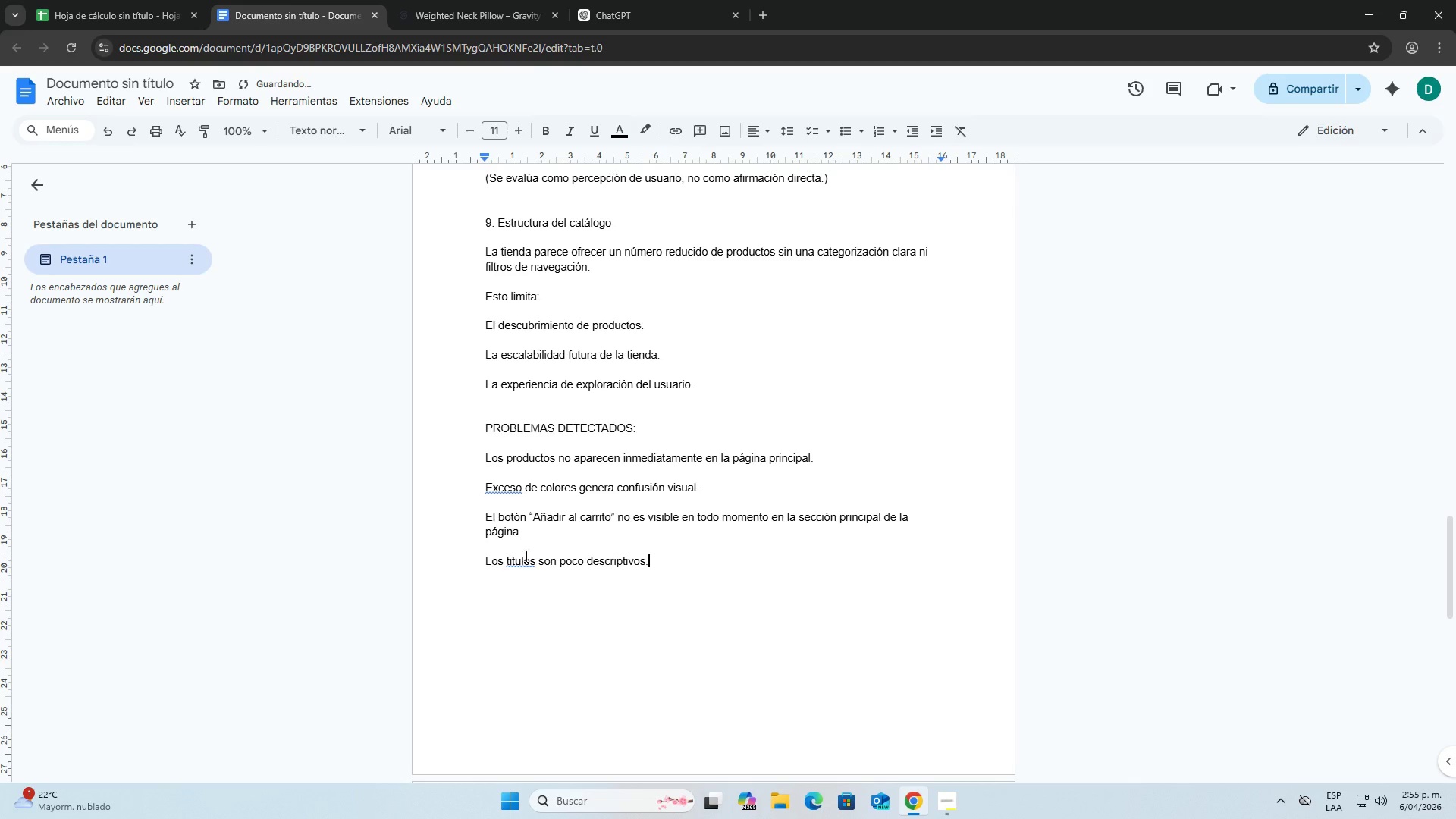 
right_click([521, 563])
 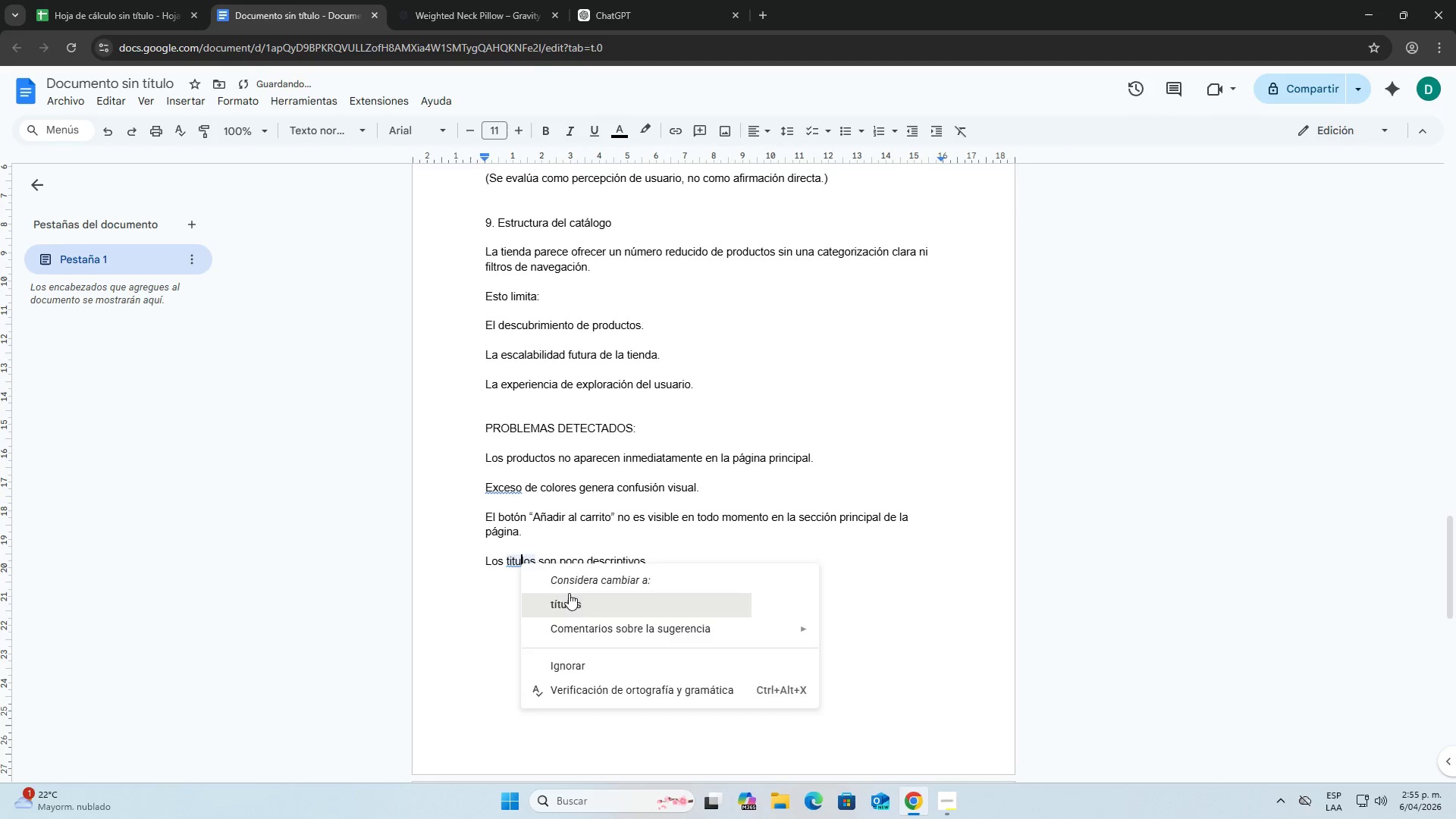 
double_click([661, 566])
 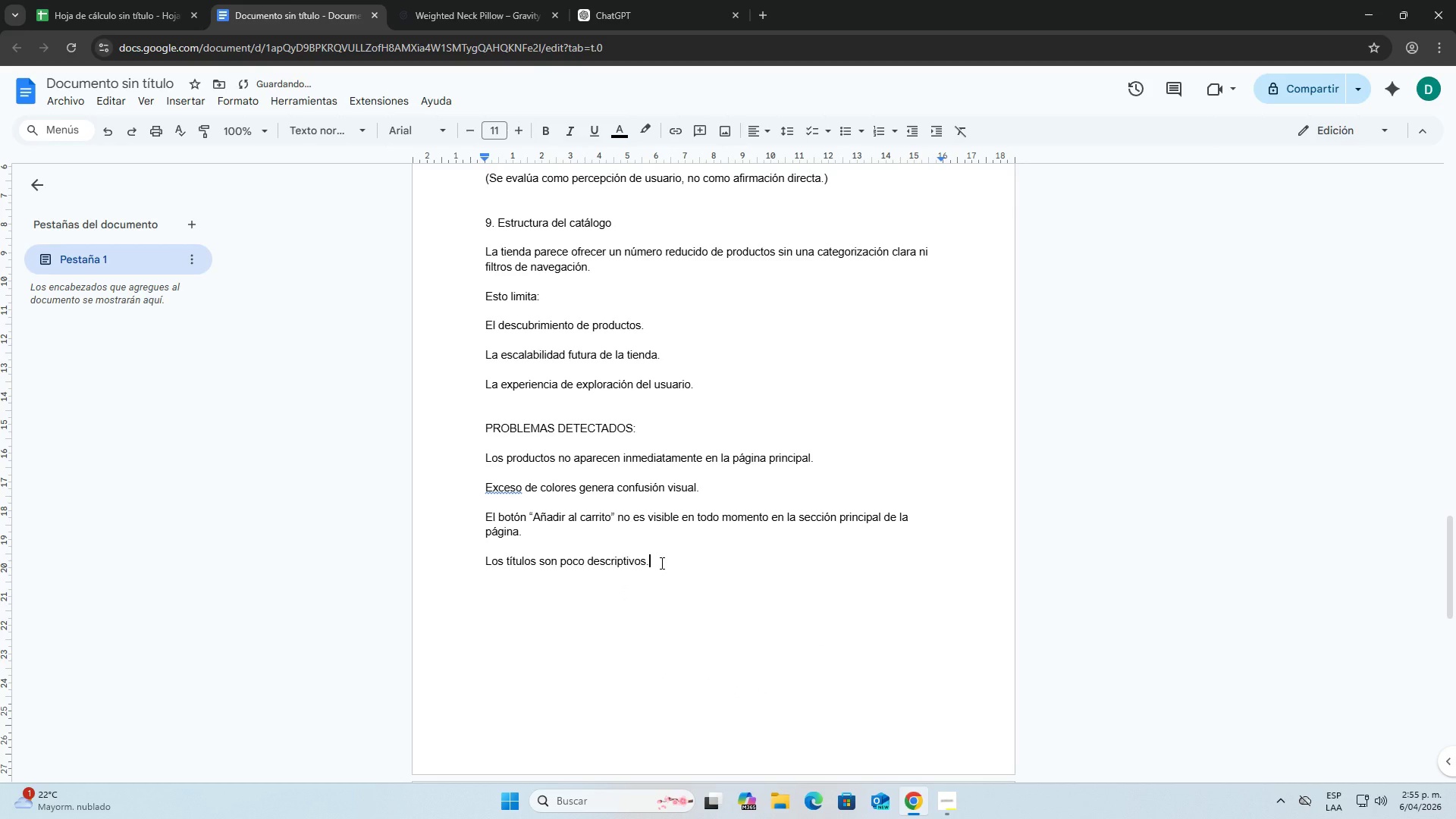 
key(Enter)
 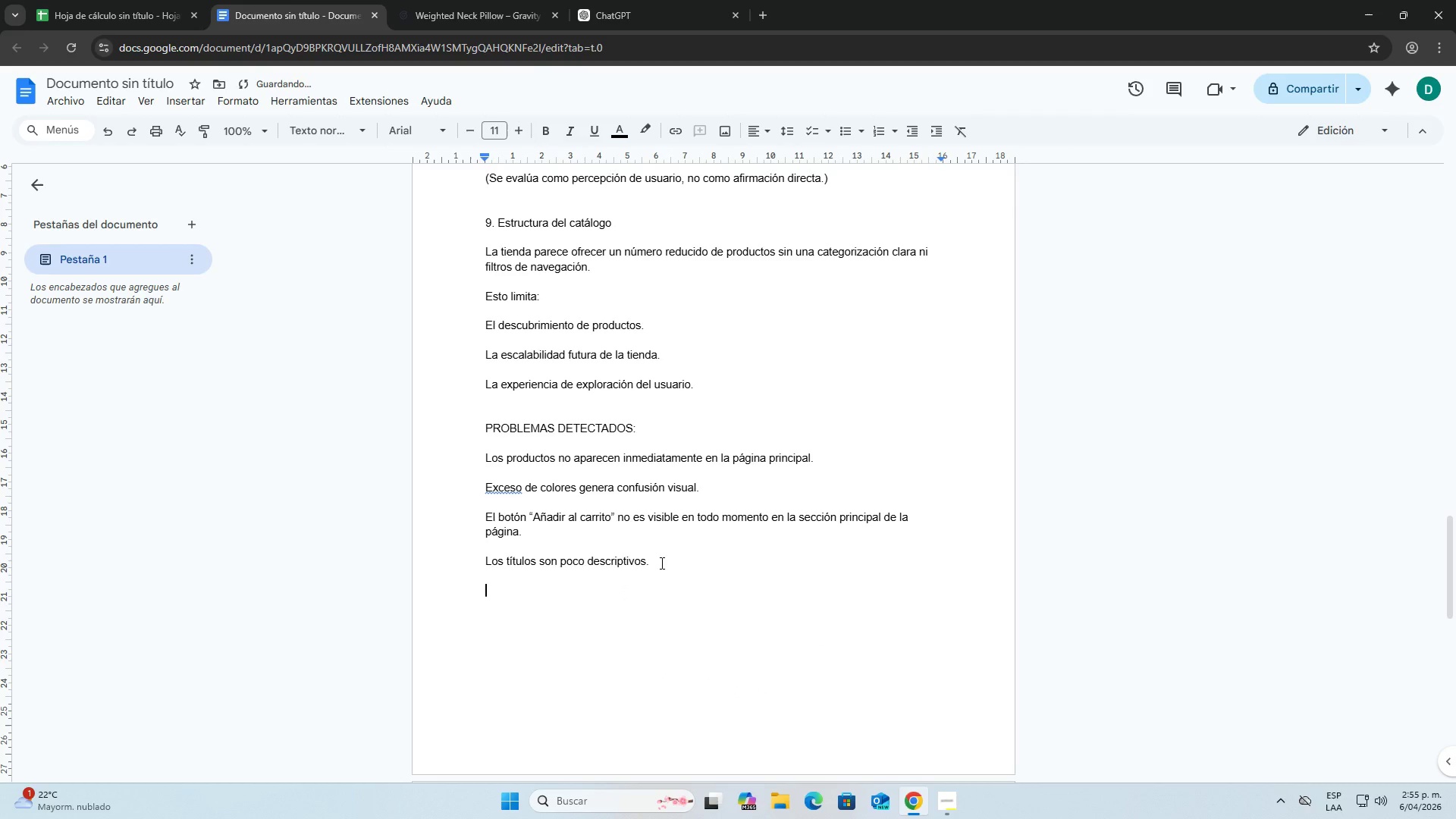 
key(Enter)
 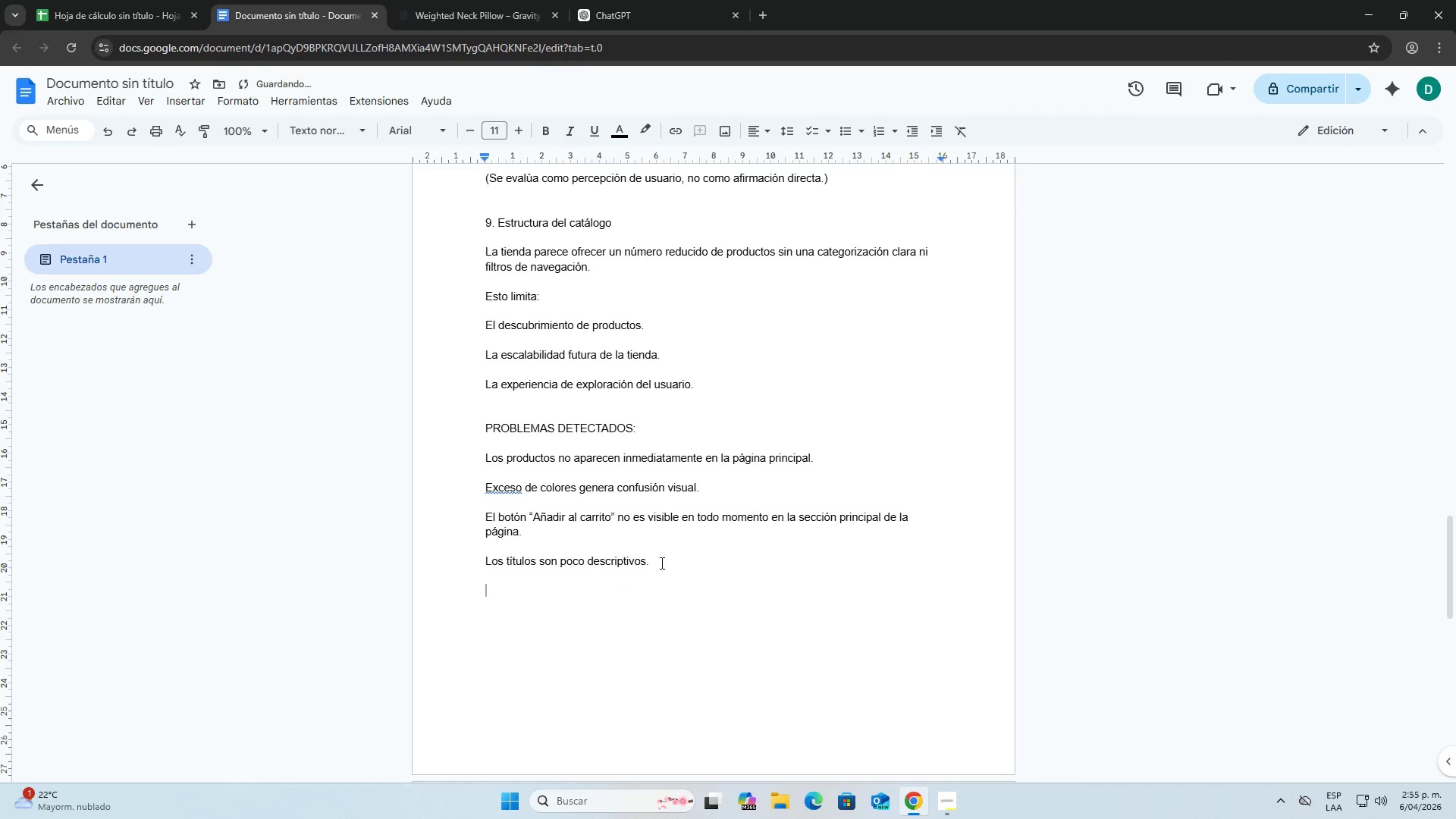 
type(Las descripciones carecen de estructura)
 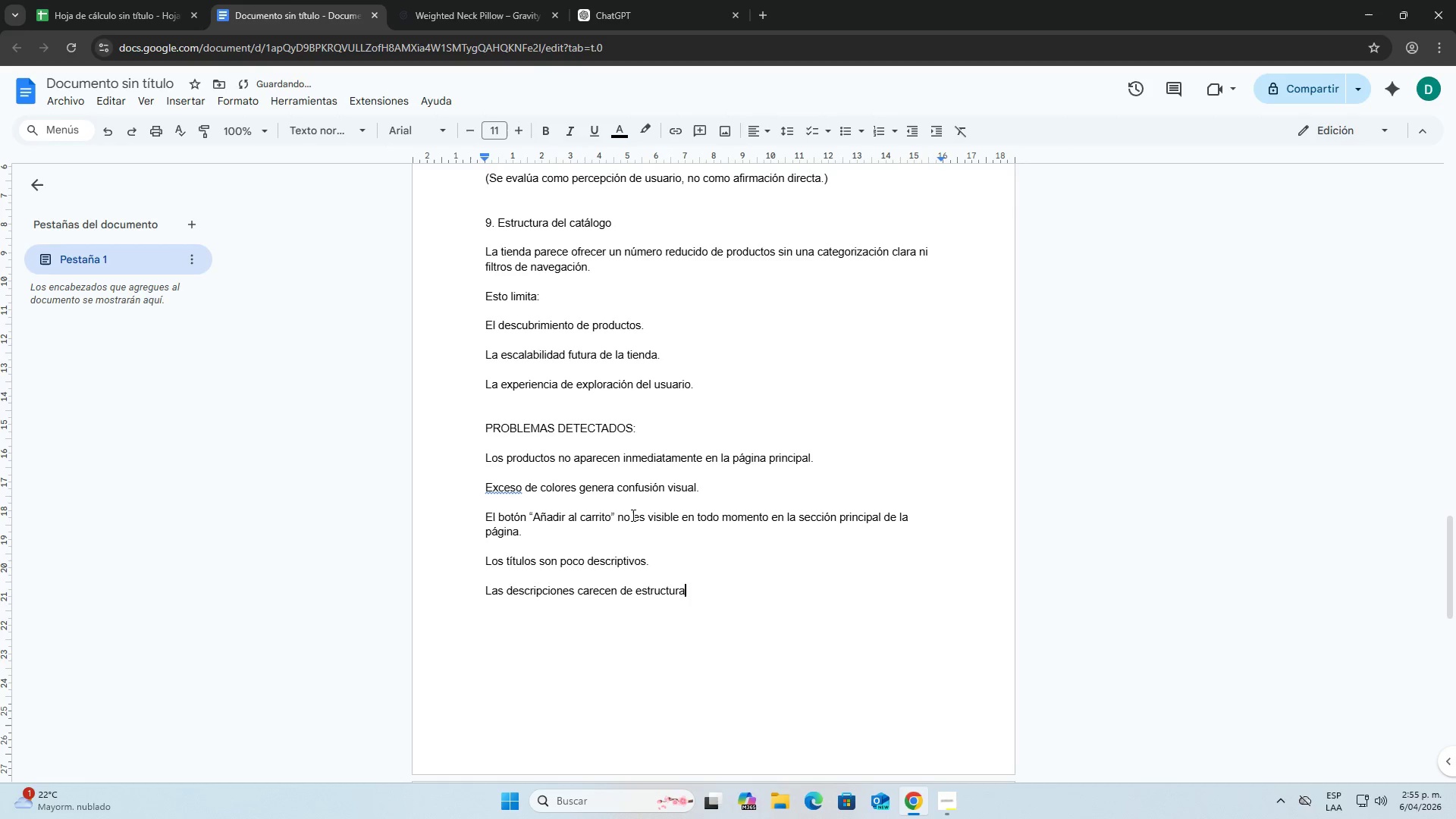 
type( persuasiva)
 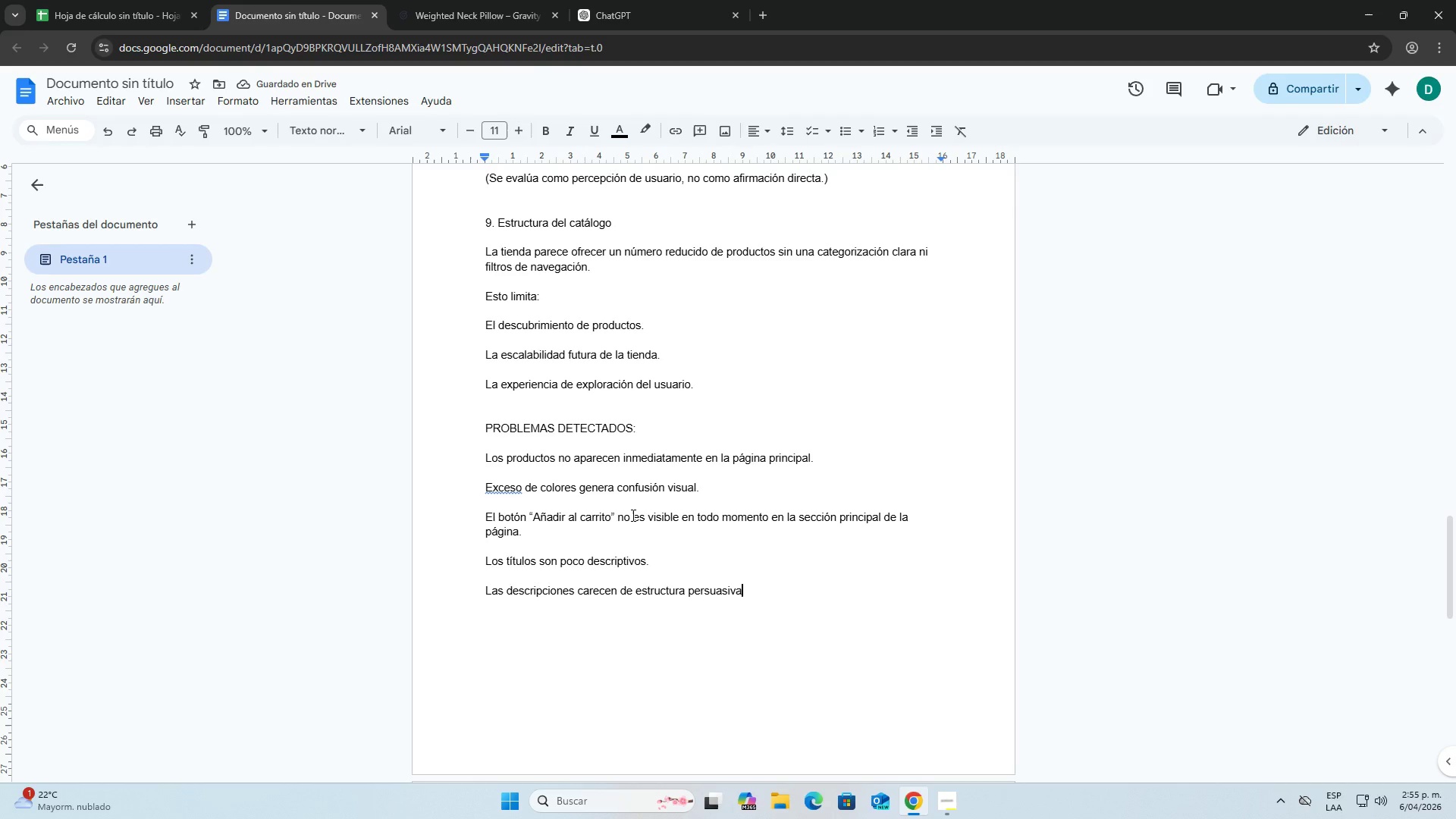 
wait(5.26)
 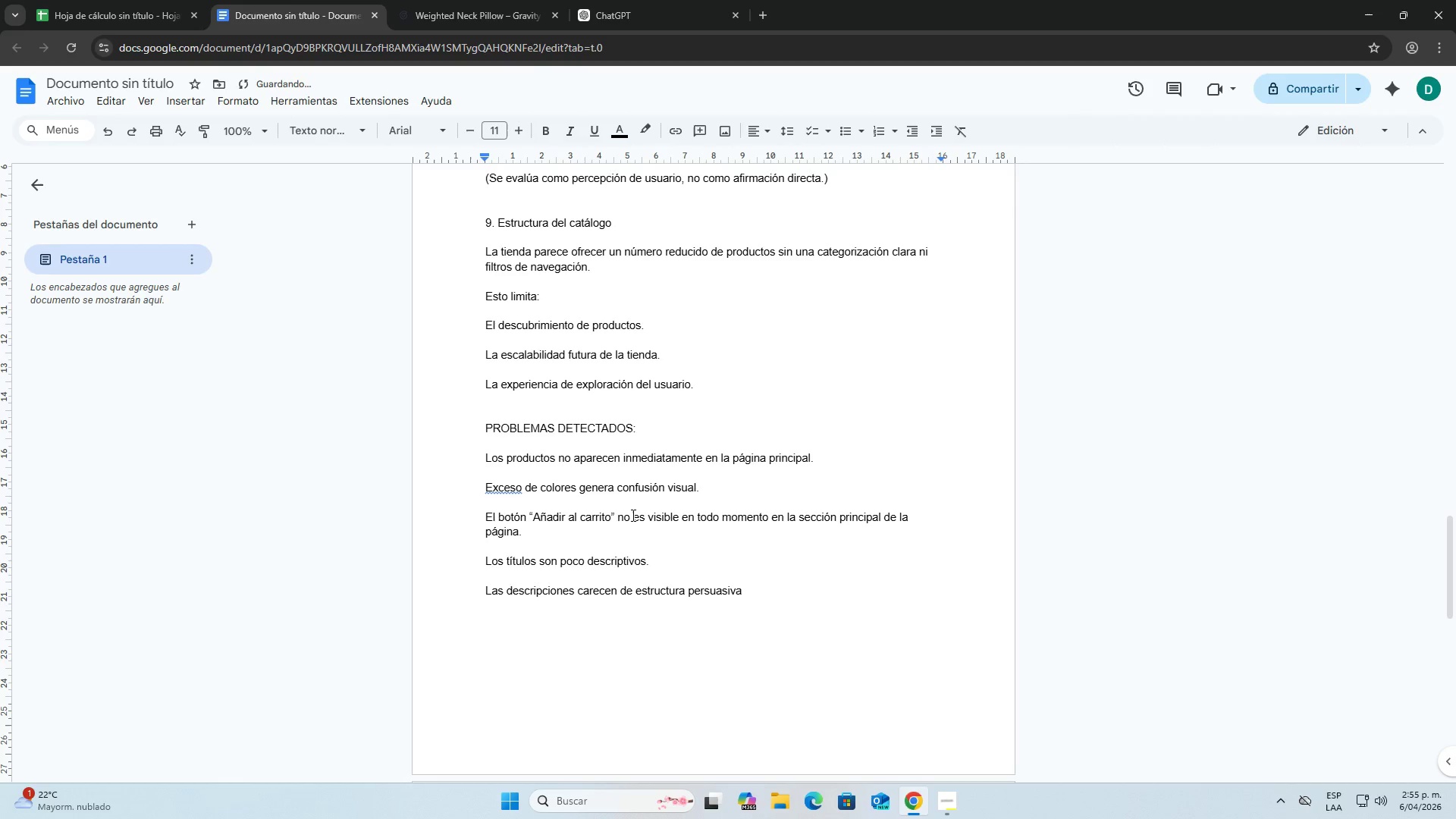 
key(Period)
 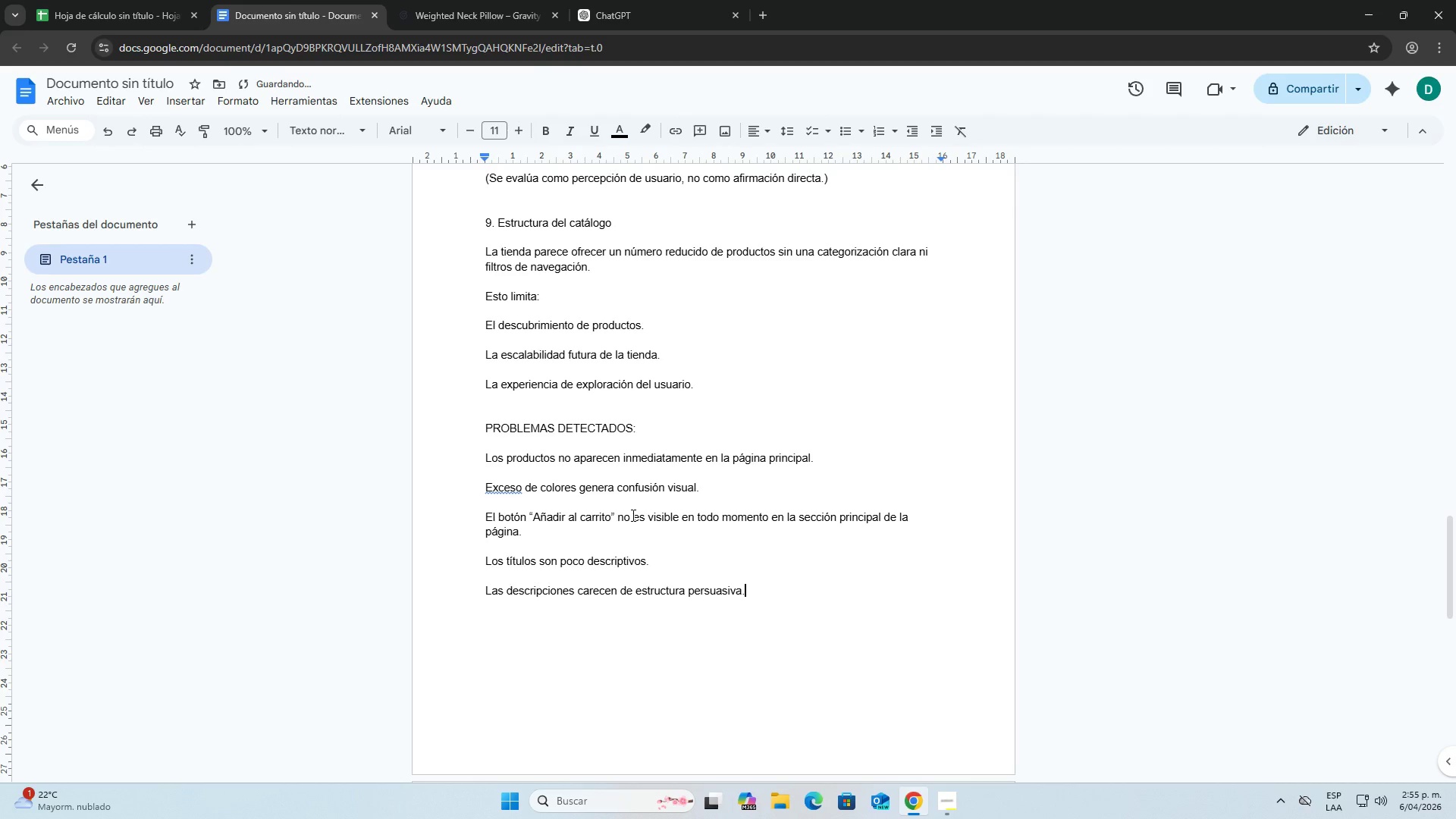 
key(Enter)
 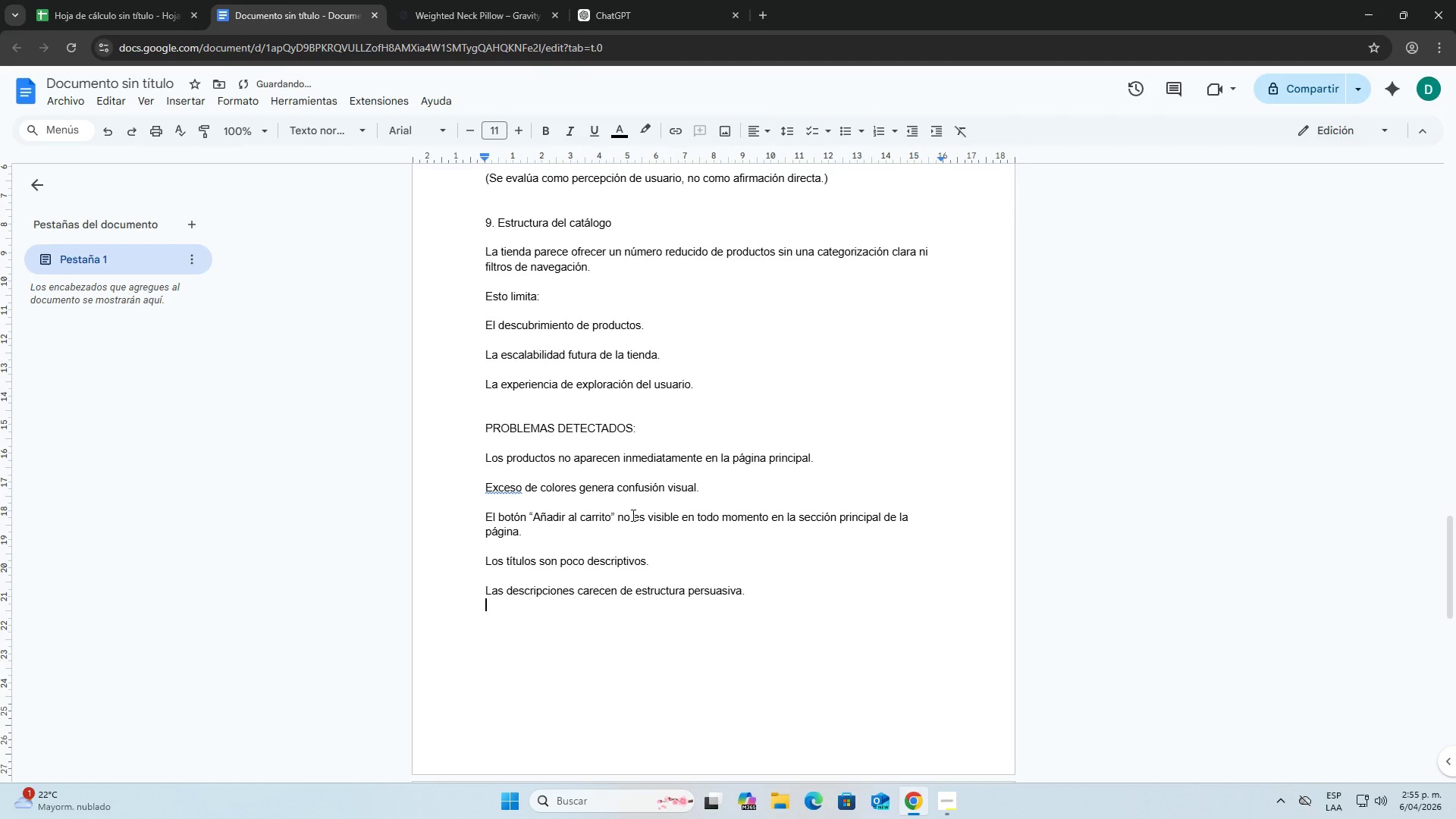 
key(Enter)
 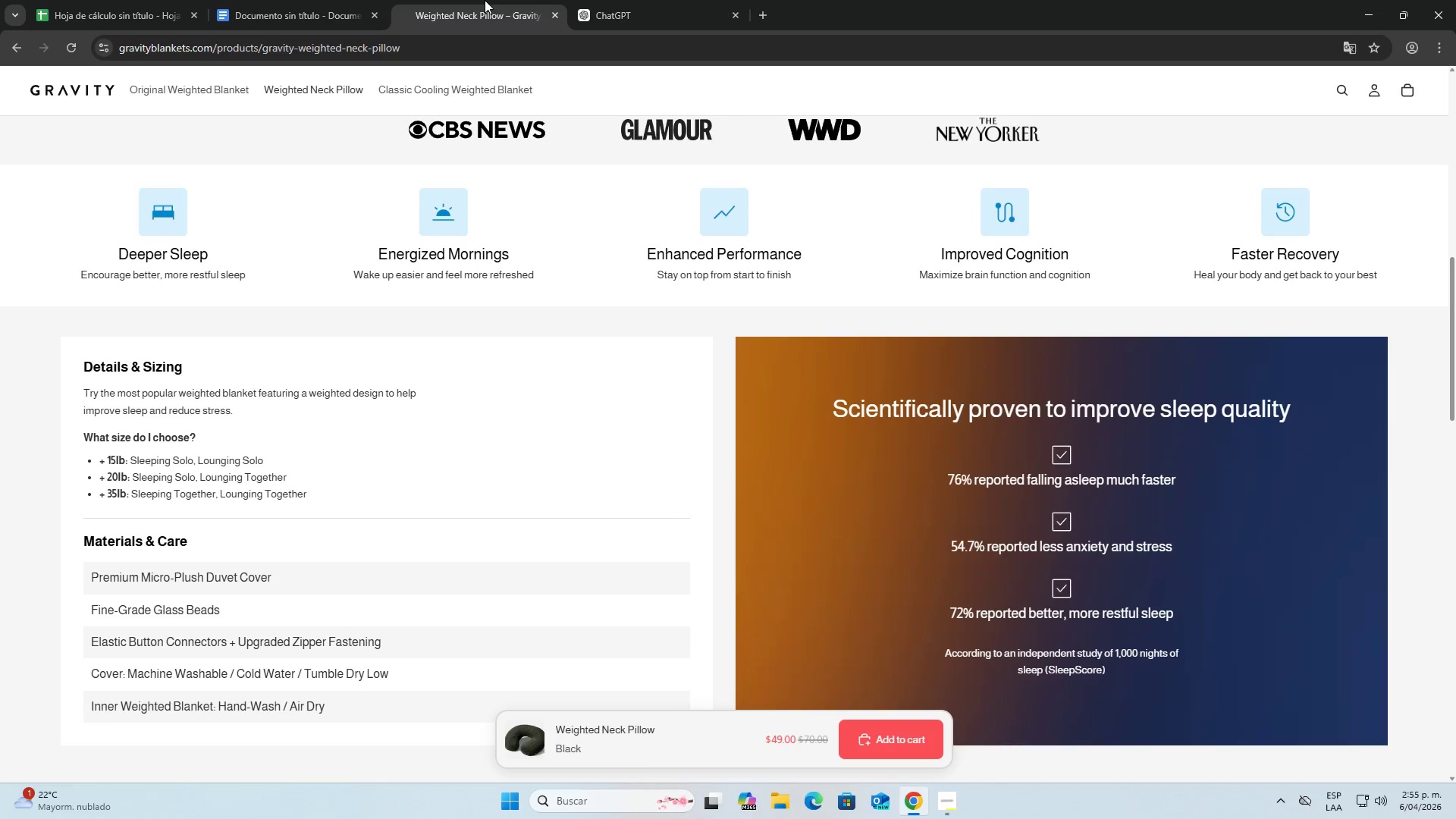 
scroll: coordinate [566, 333], scroll_direction: up, amount: 8.0
 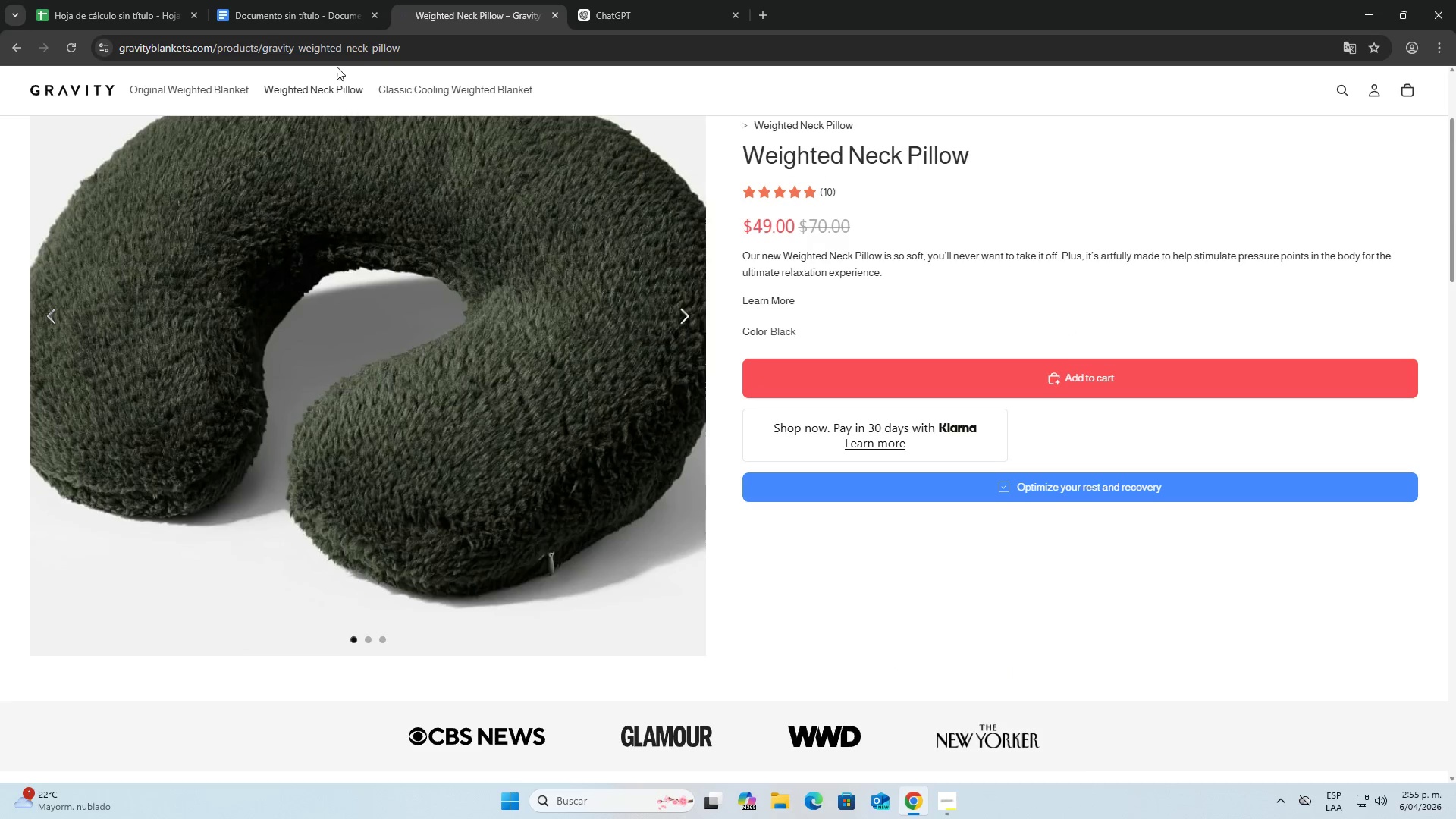 
left_click([318, 13])
 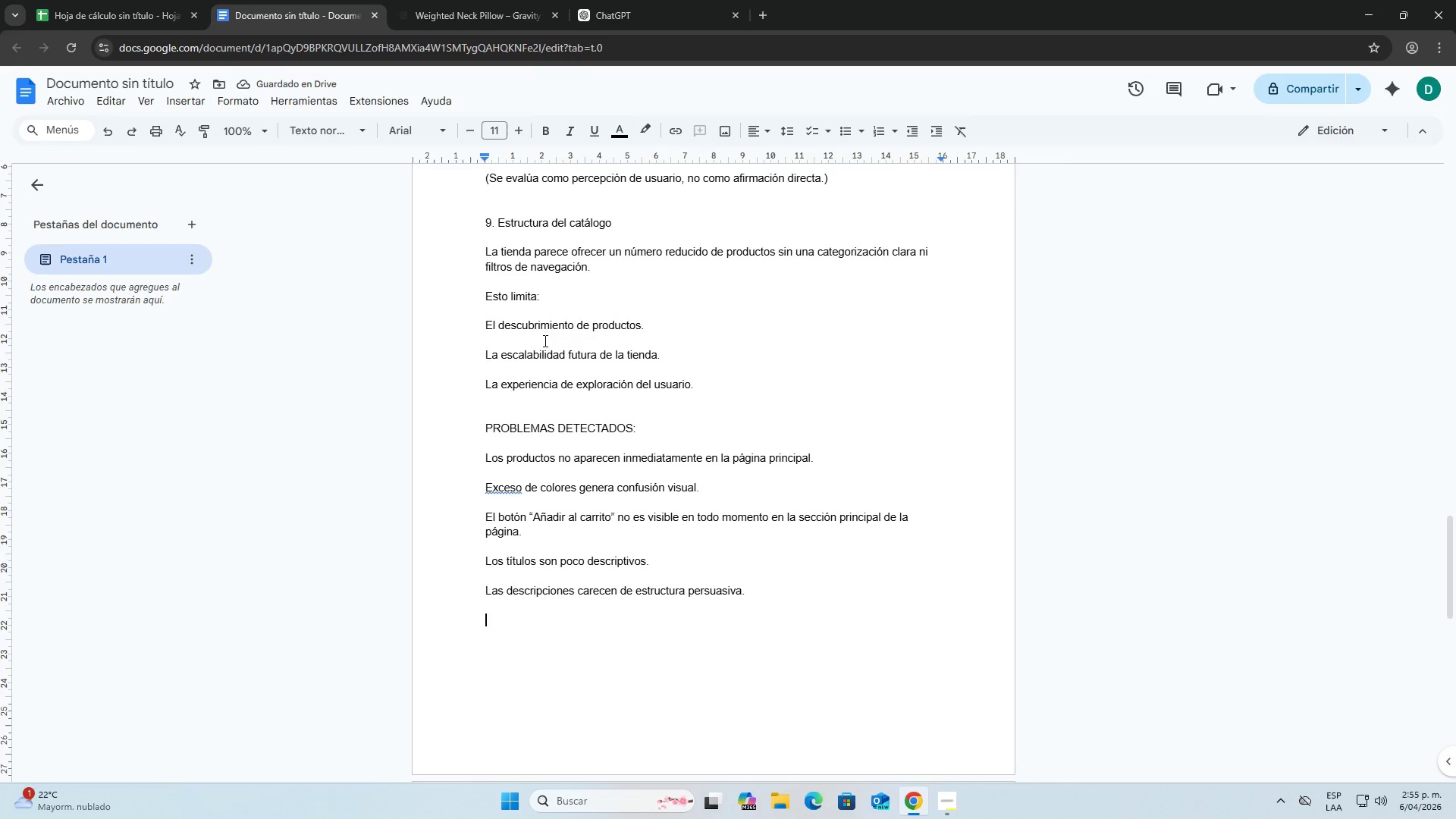 
scroll: coordinate [632, 427], scroll_direction: up, amount: 14.0
 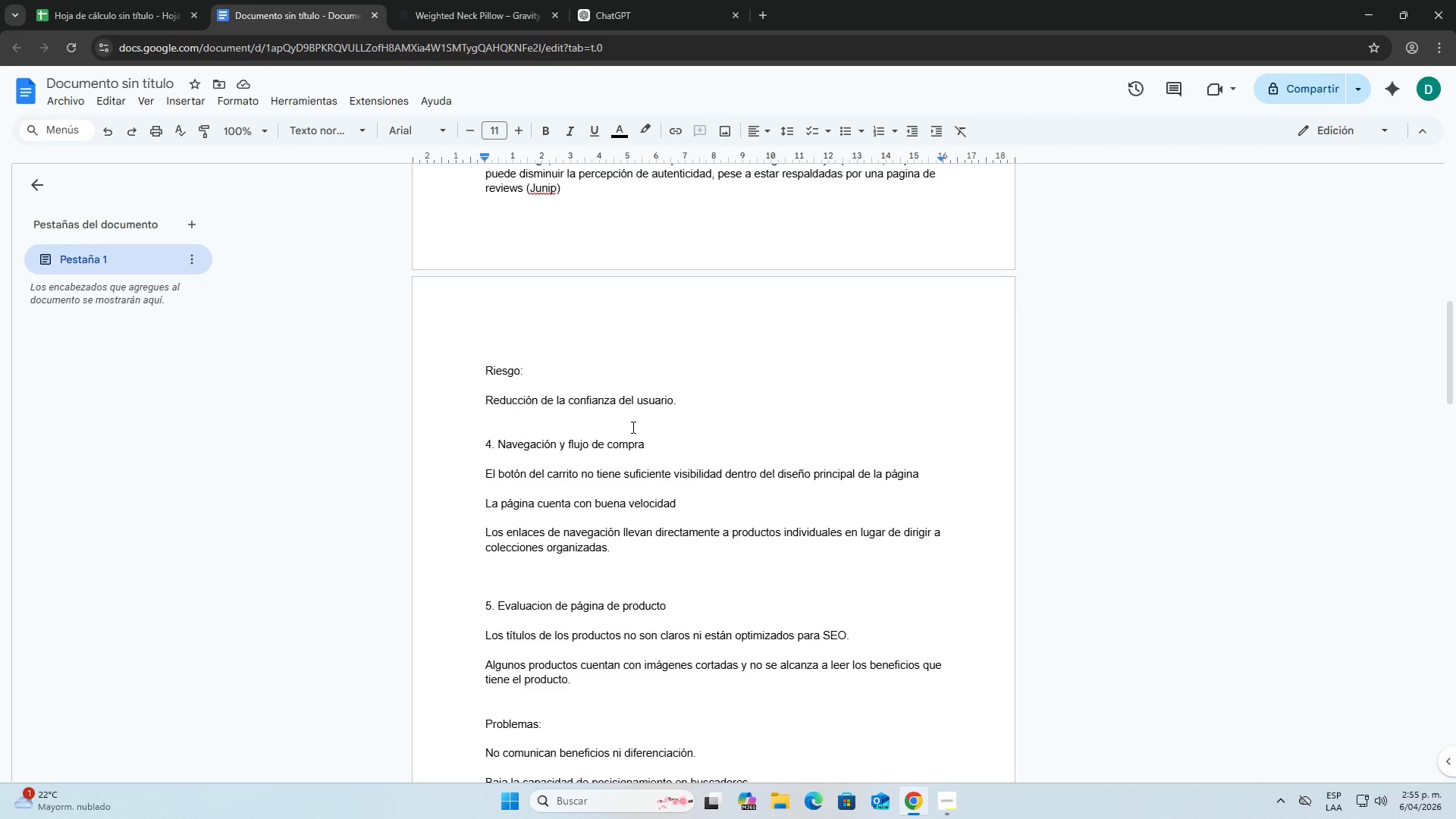 
scroll: coordinate [869, 620], scroll_direction: down, amount: 16.0
 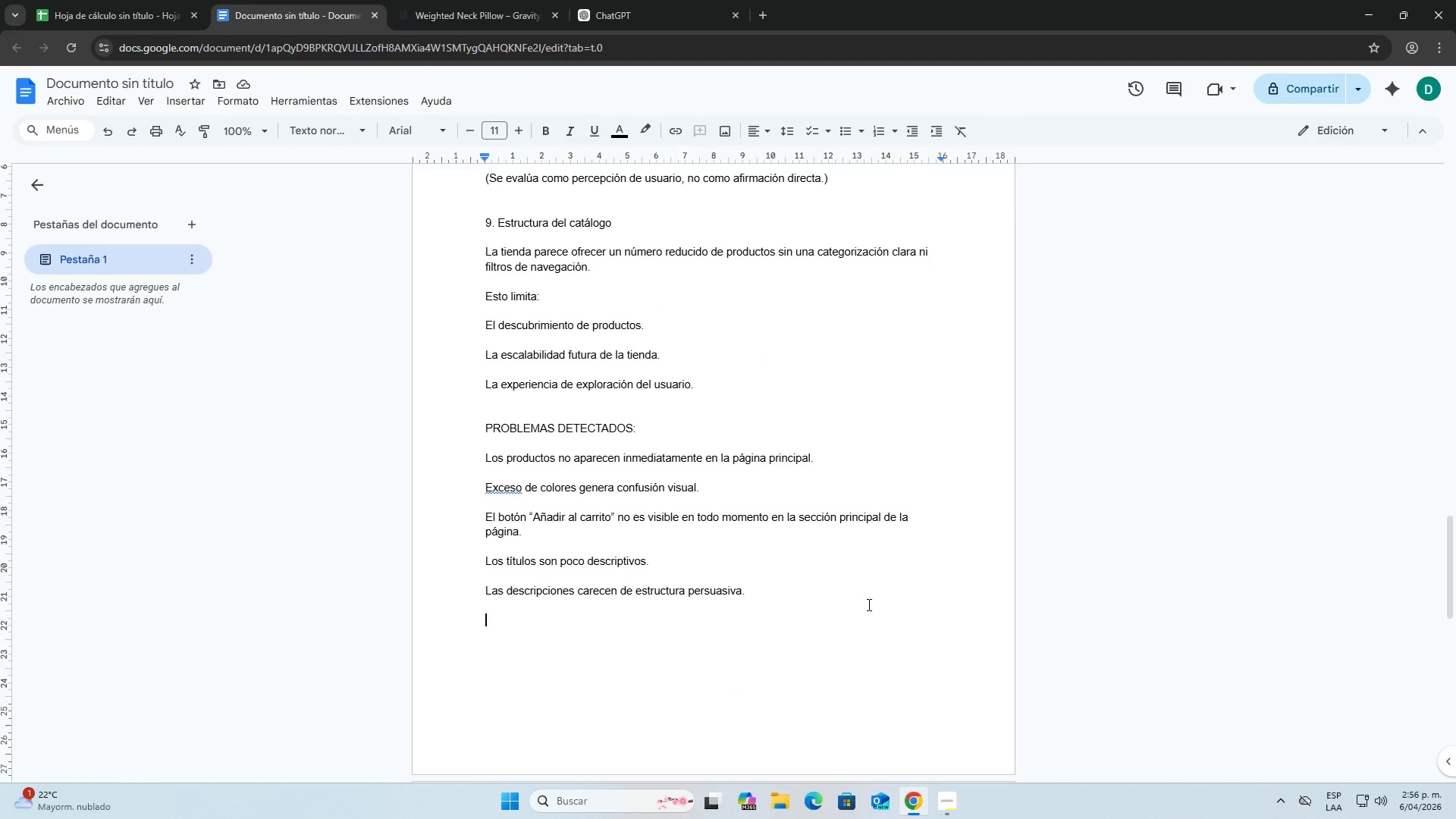 
scroll: coordinate [836, 589], scroll_direction: up, amount: 6.0
 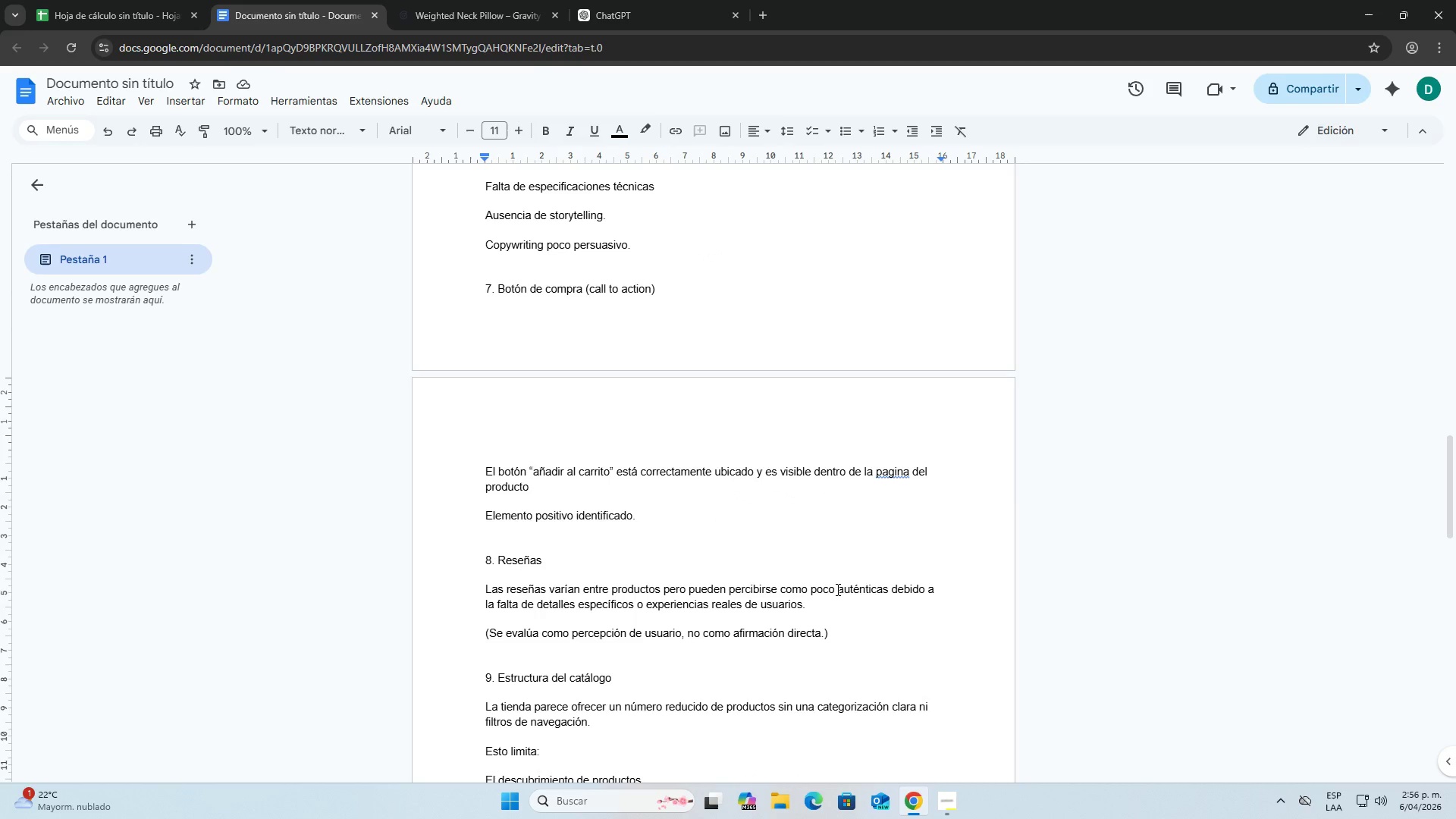 
scroll: coordinate [836, 590], scroll_direction: down, amount: 8.0
 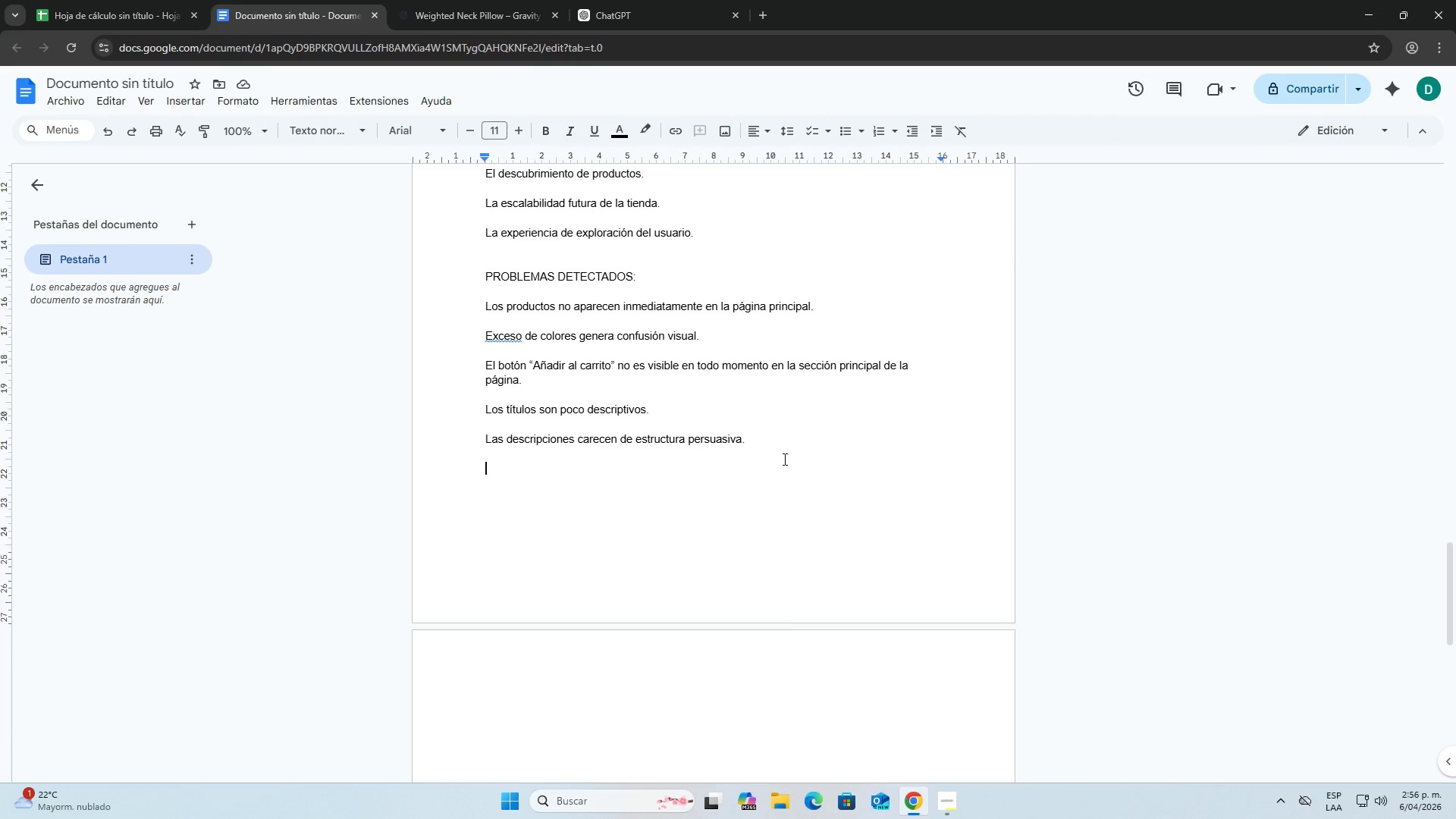 
left_click([784, 446])
 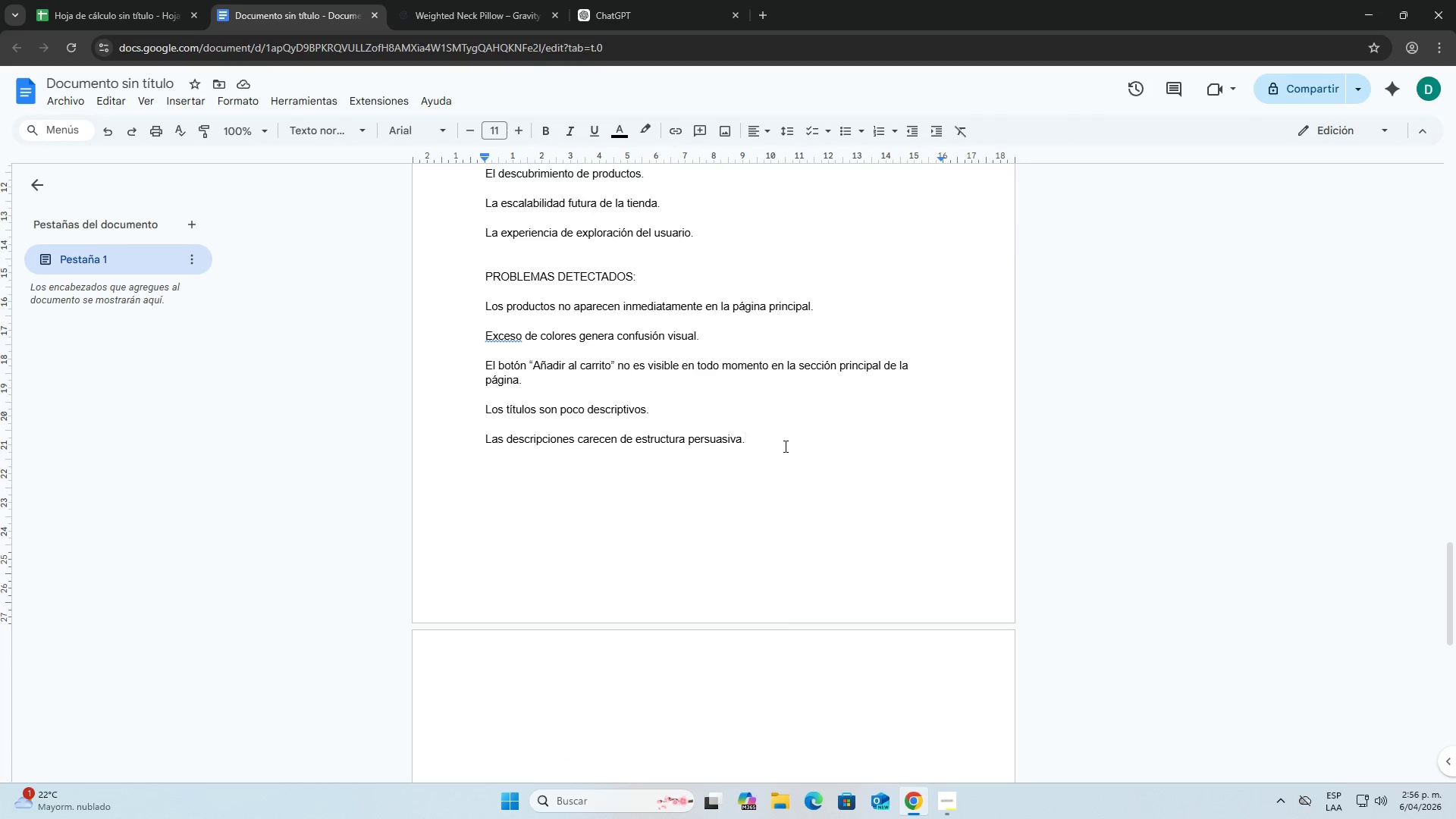 
key(Enter)
 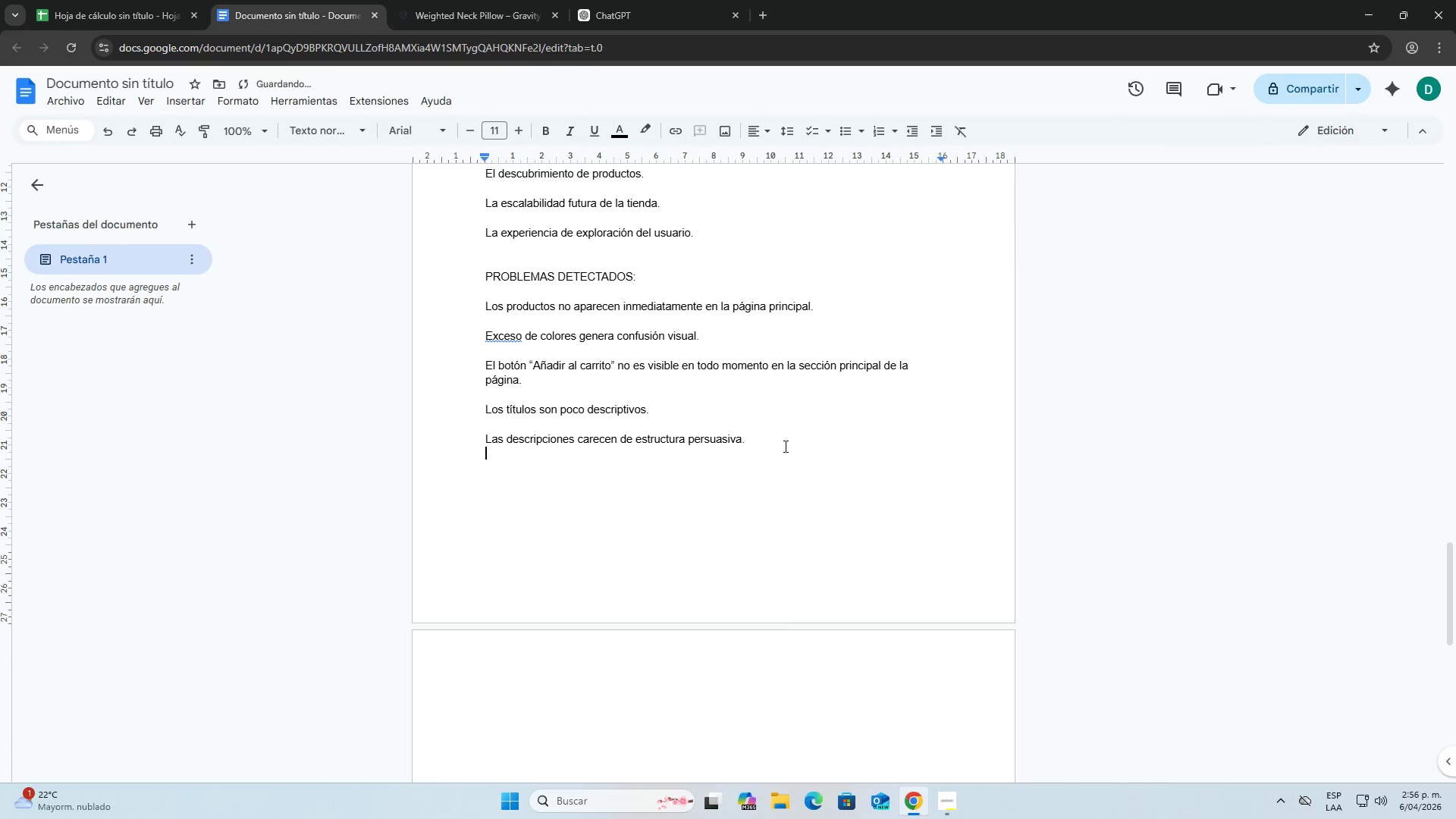 
key(Enter)
 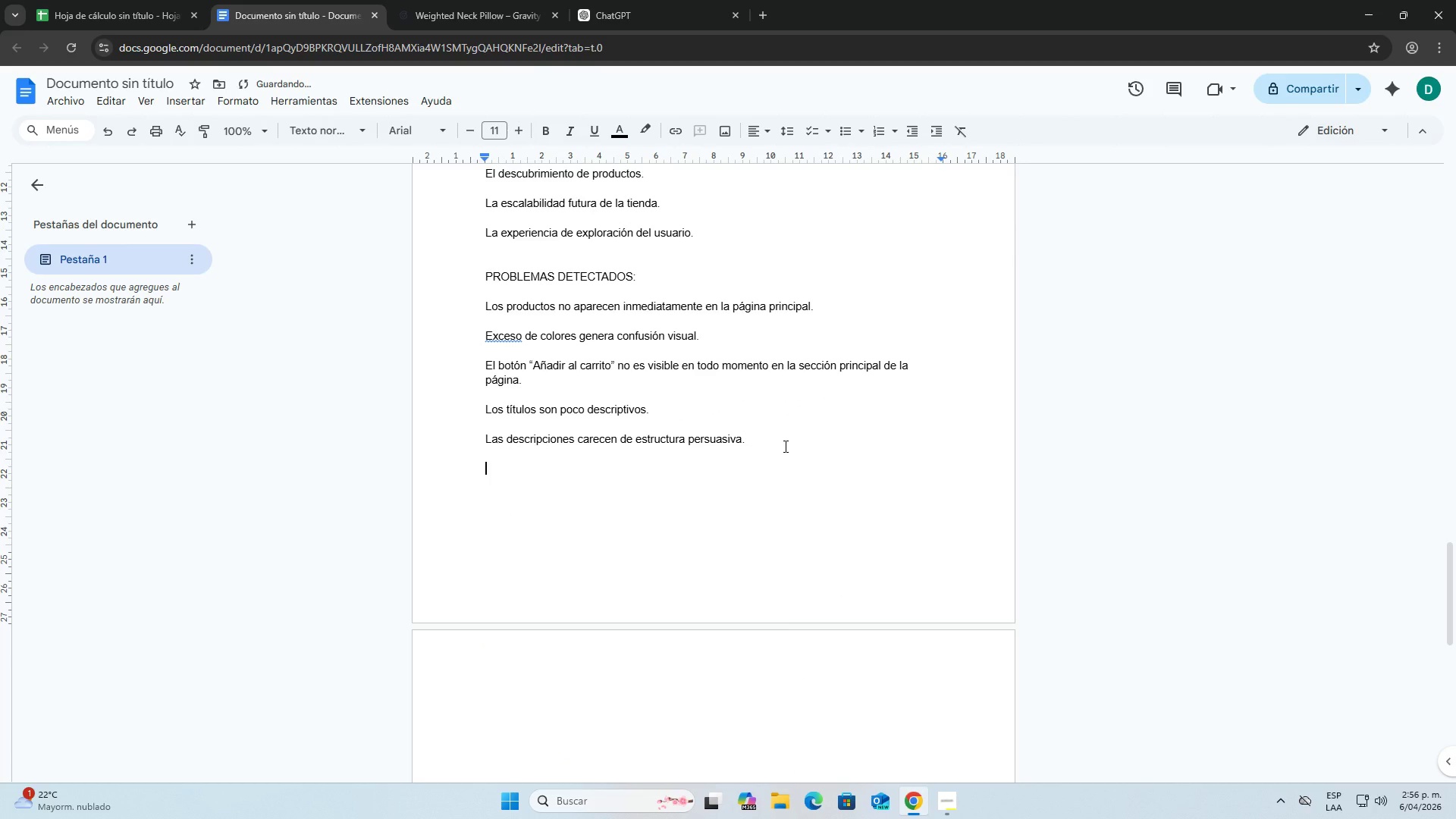 
type(Catalogo limitado y mal organizado)
 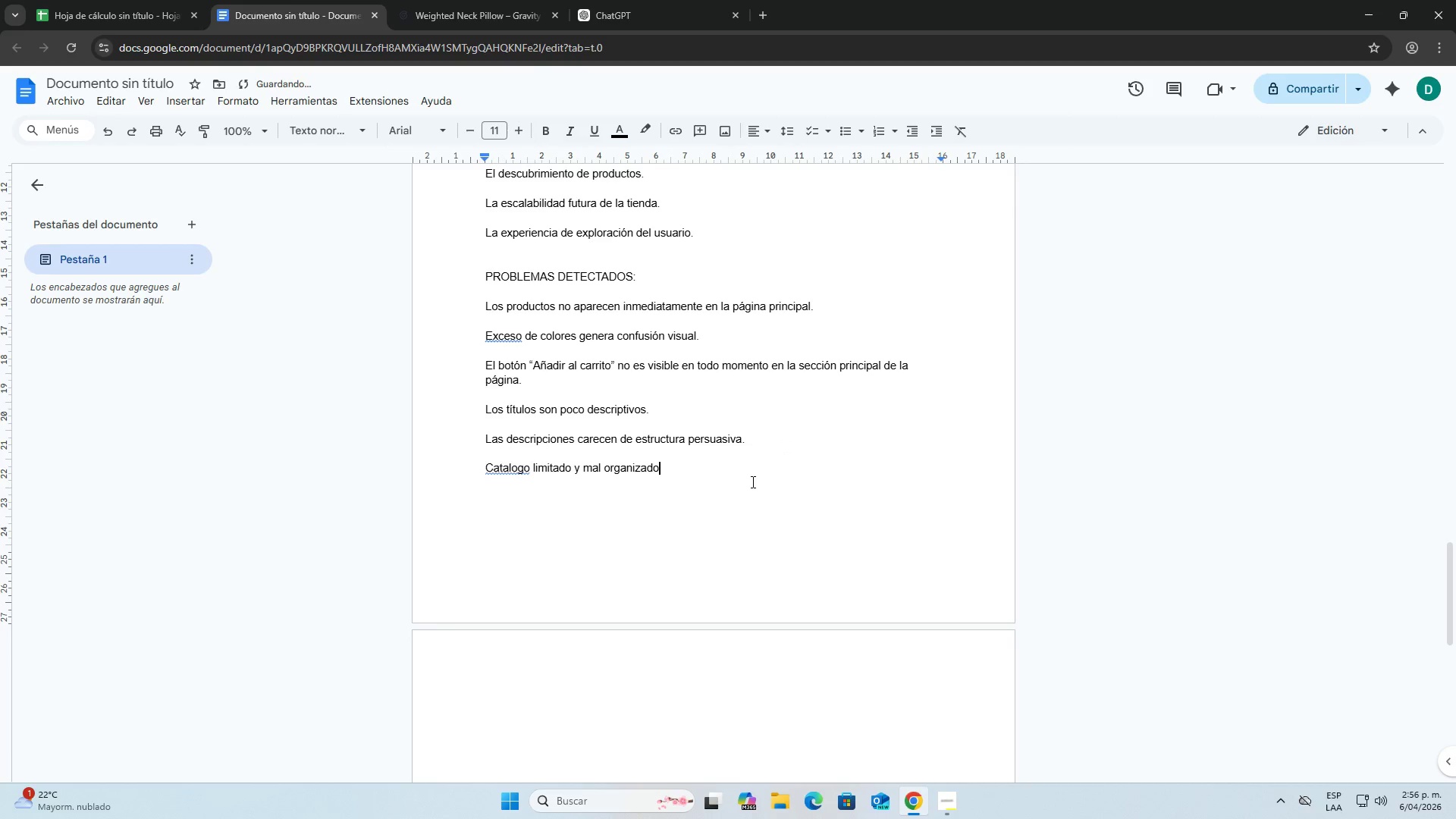 
key(Period)
 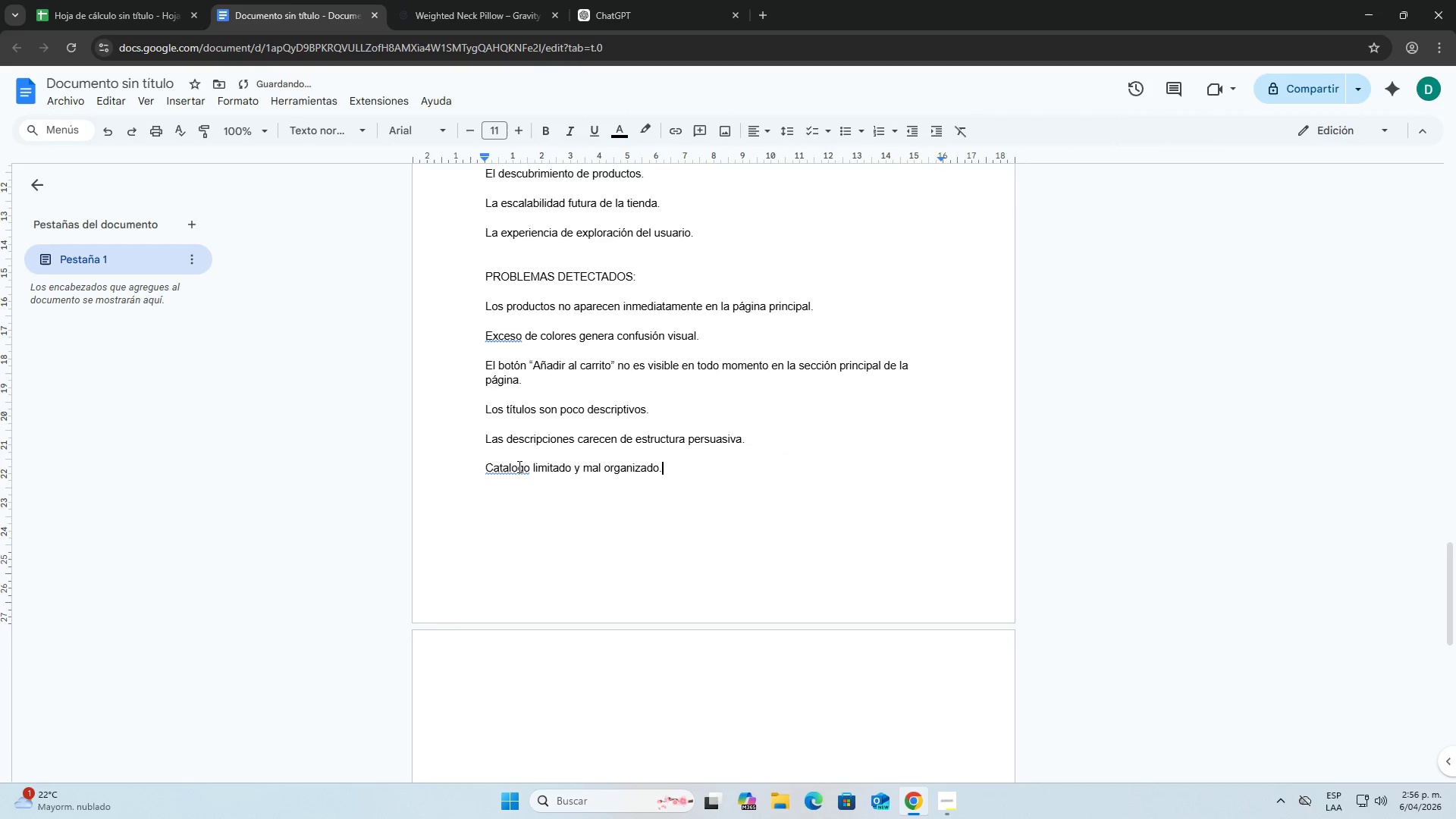 
right_click([517, 466])
 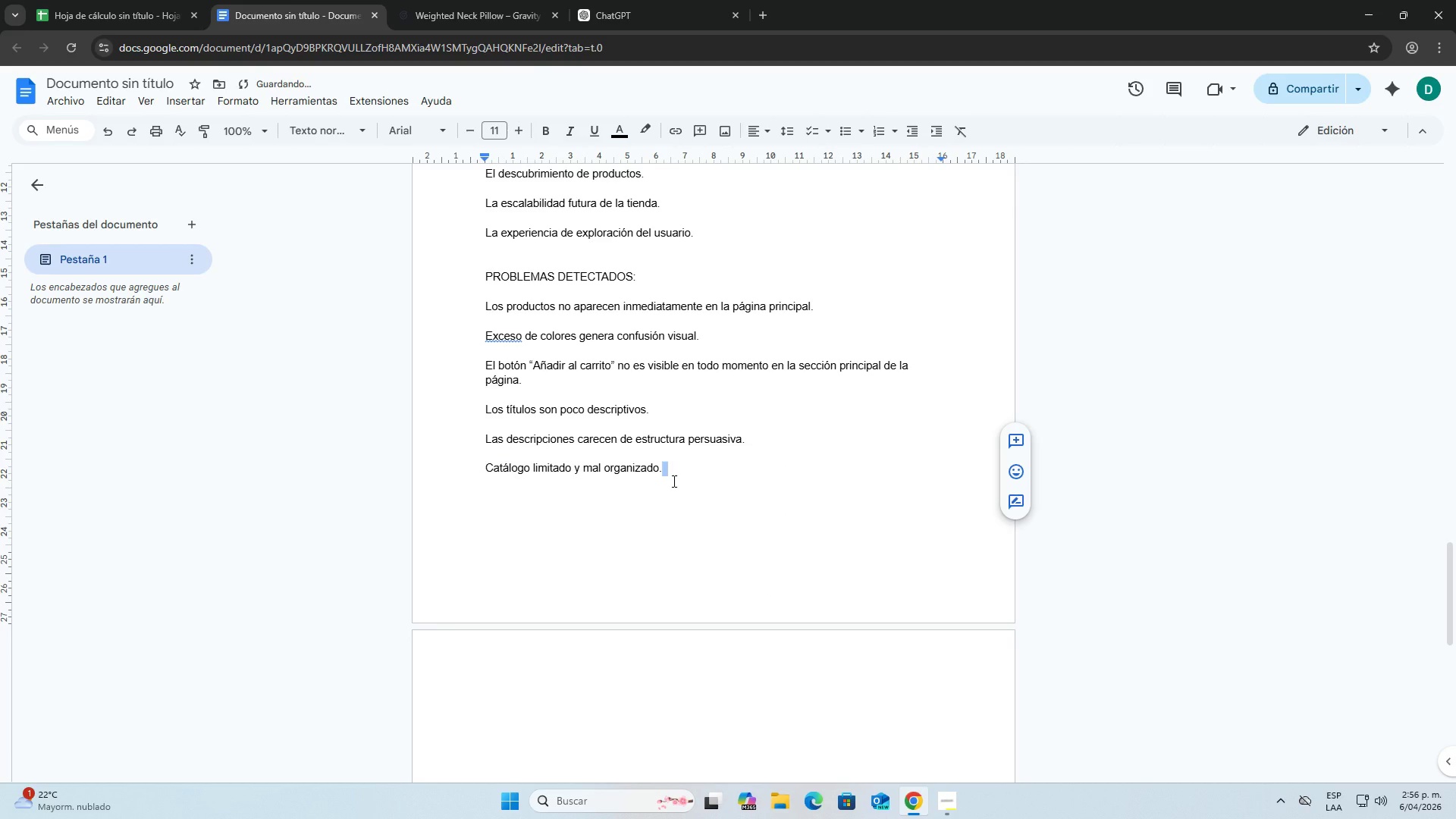 
left_click([677, 487])
 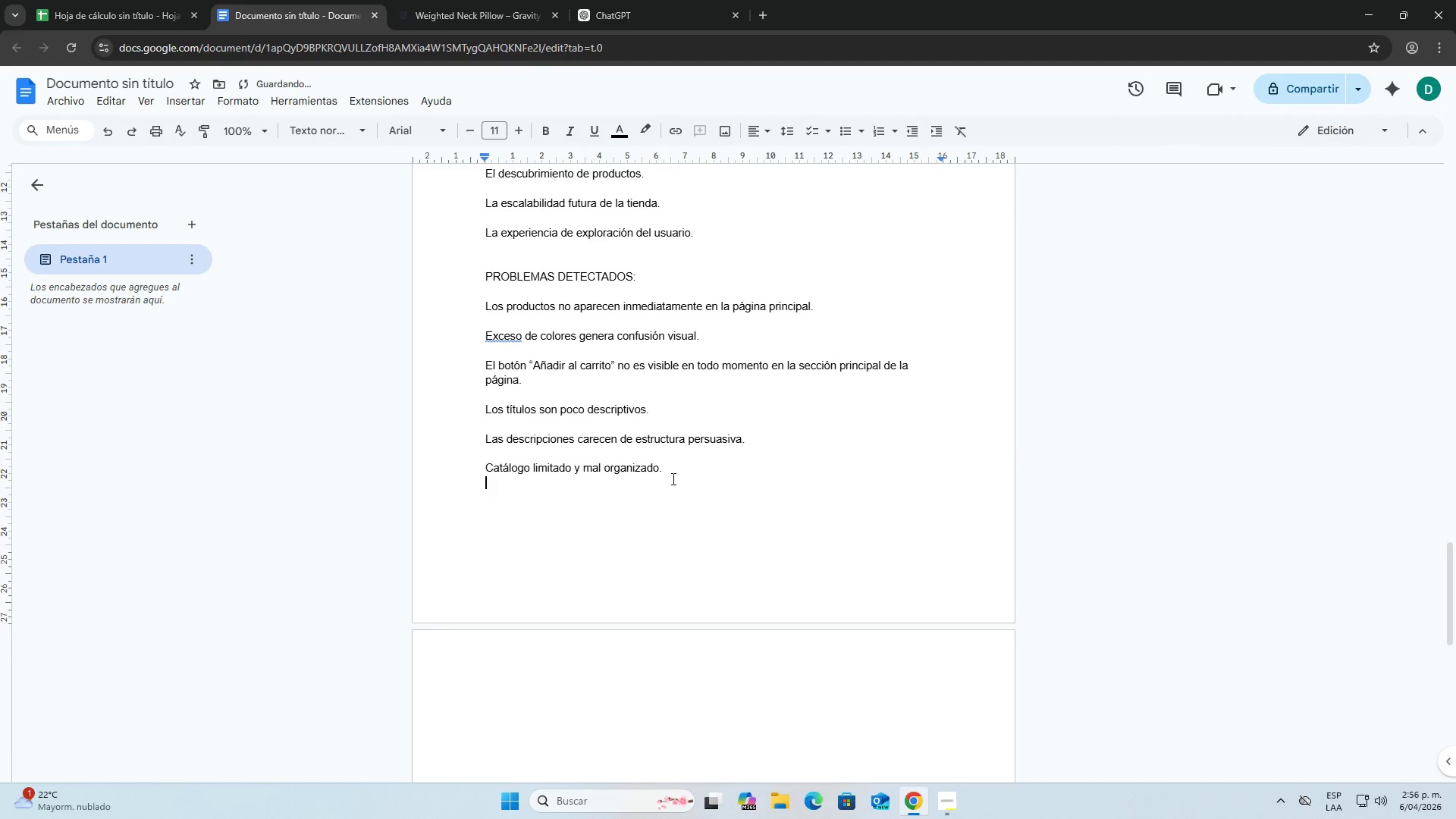 
left_click([670, 464])
 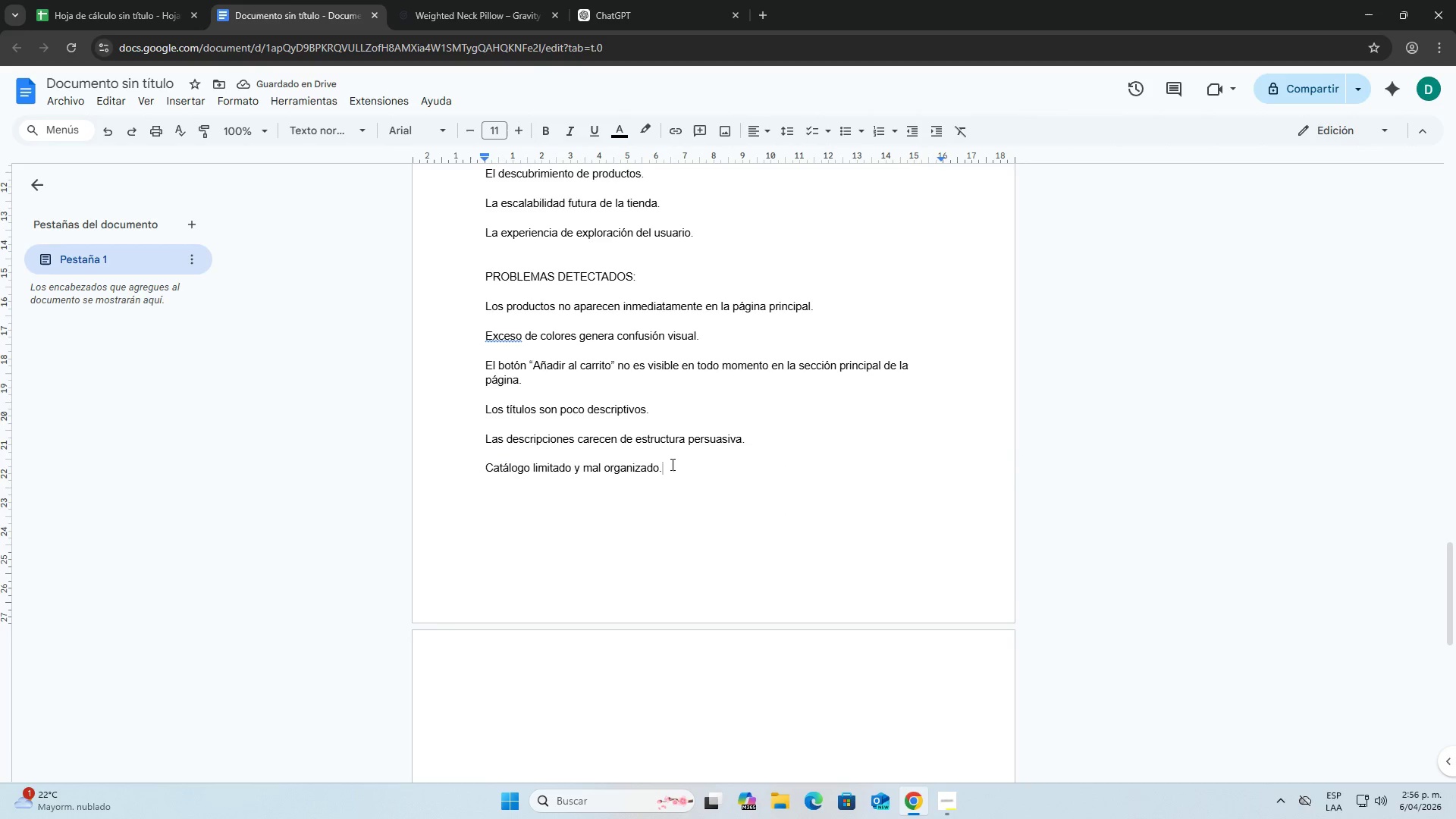 
key(Enter)
 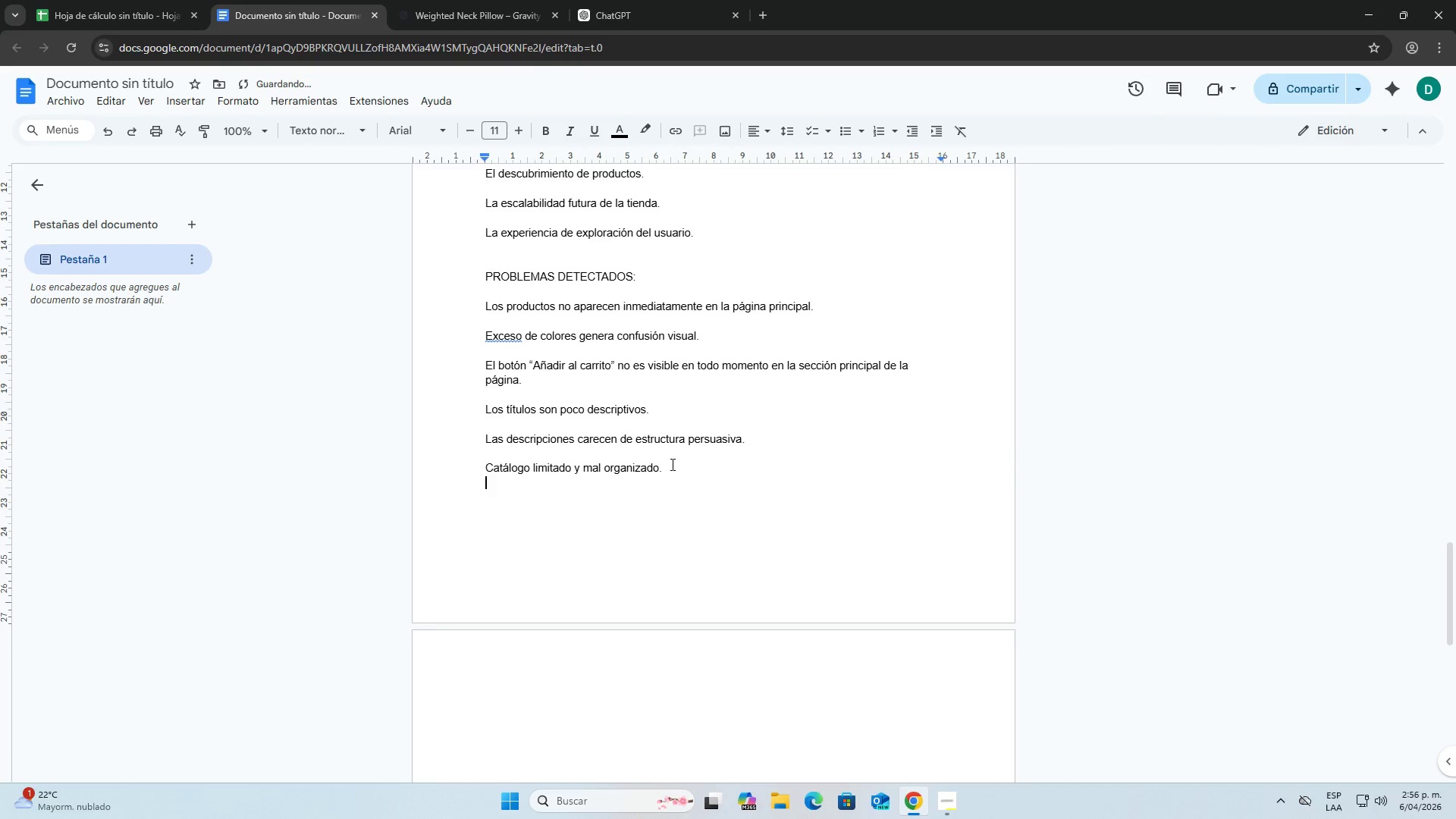 
key(Enter)
 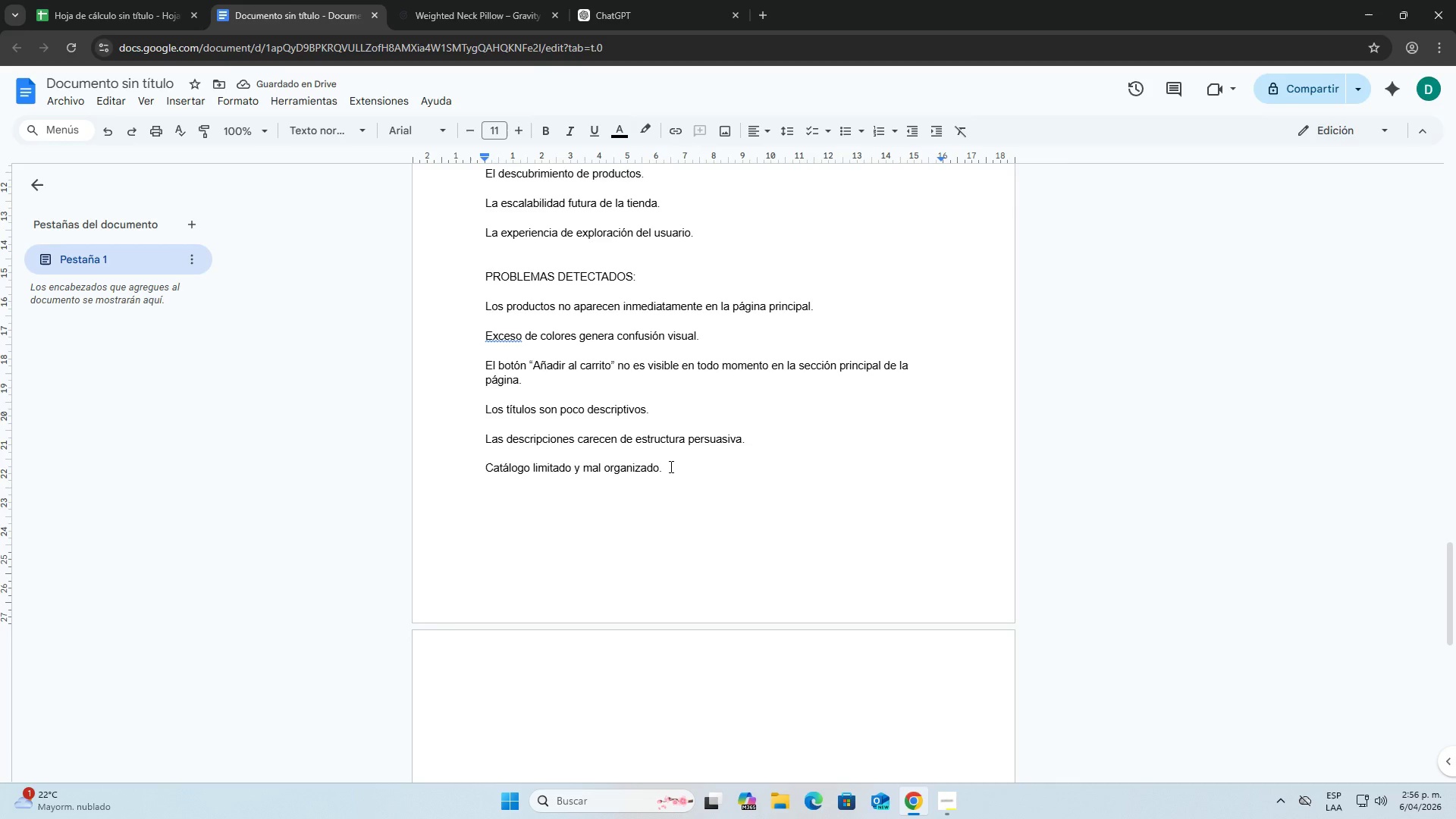 
wait(8.23)
 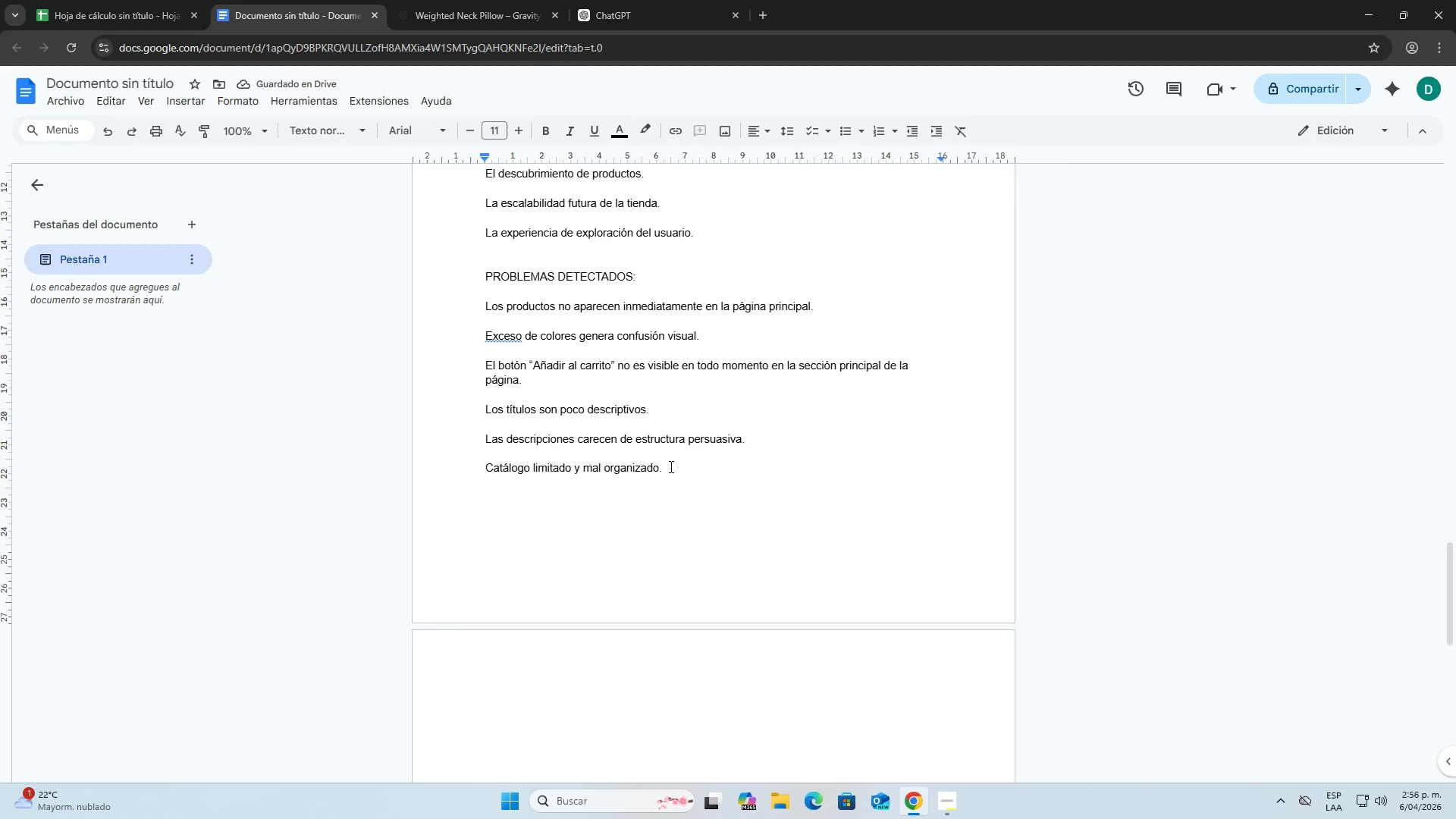 
scroll: coordinate [669, 469], scroll_direction: none, amount: 0.0
 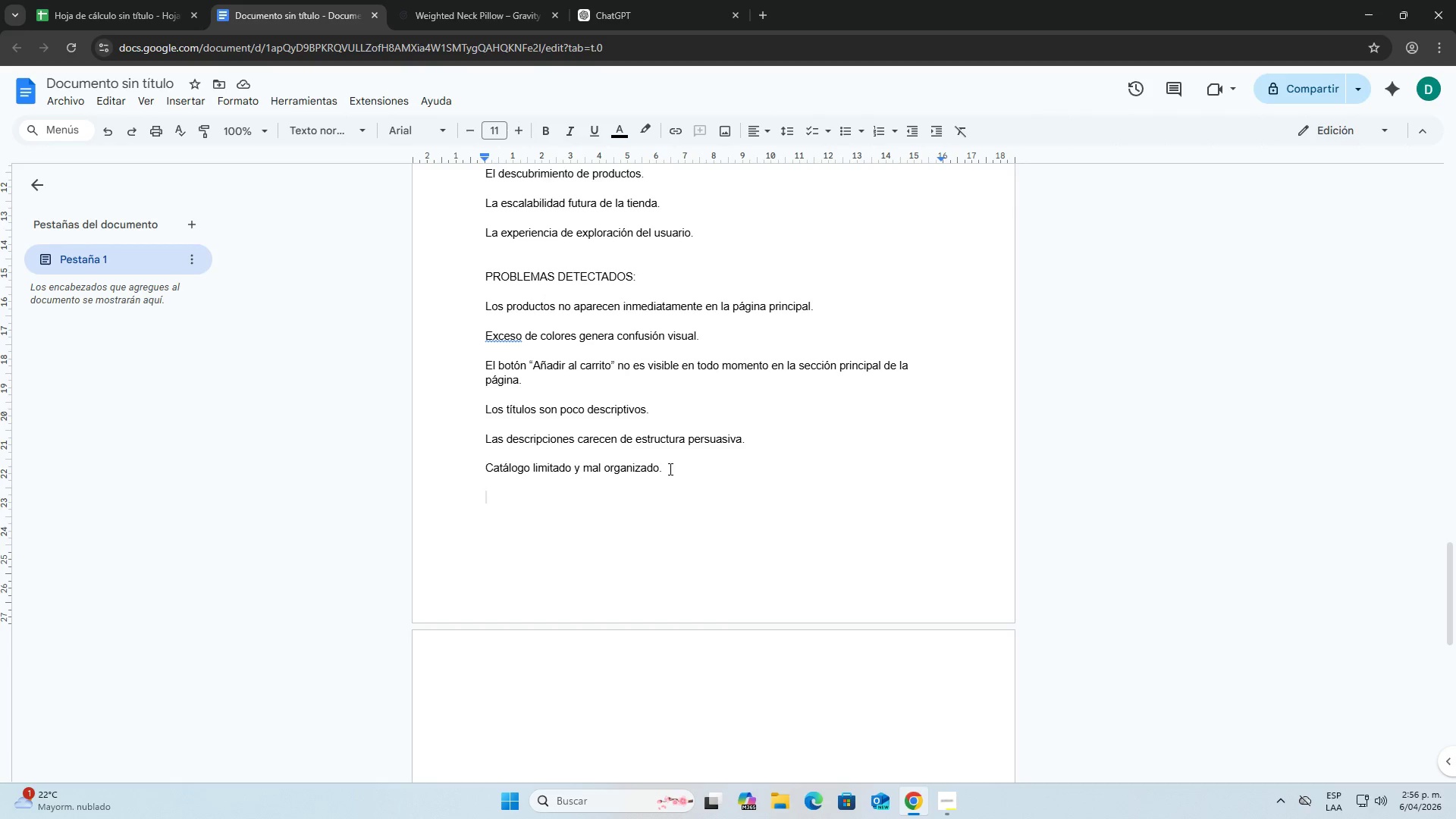 
wait(7.13)
 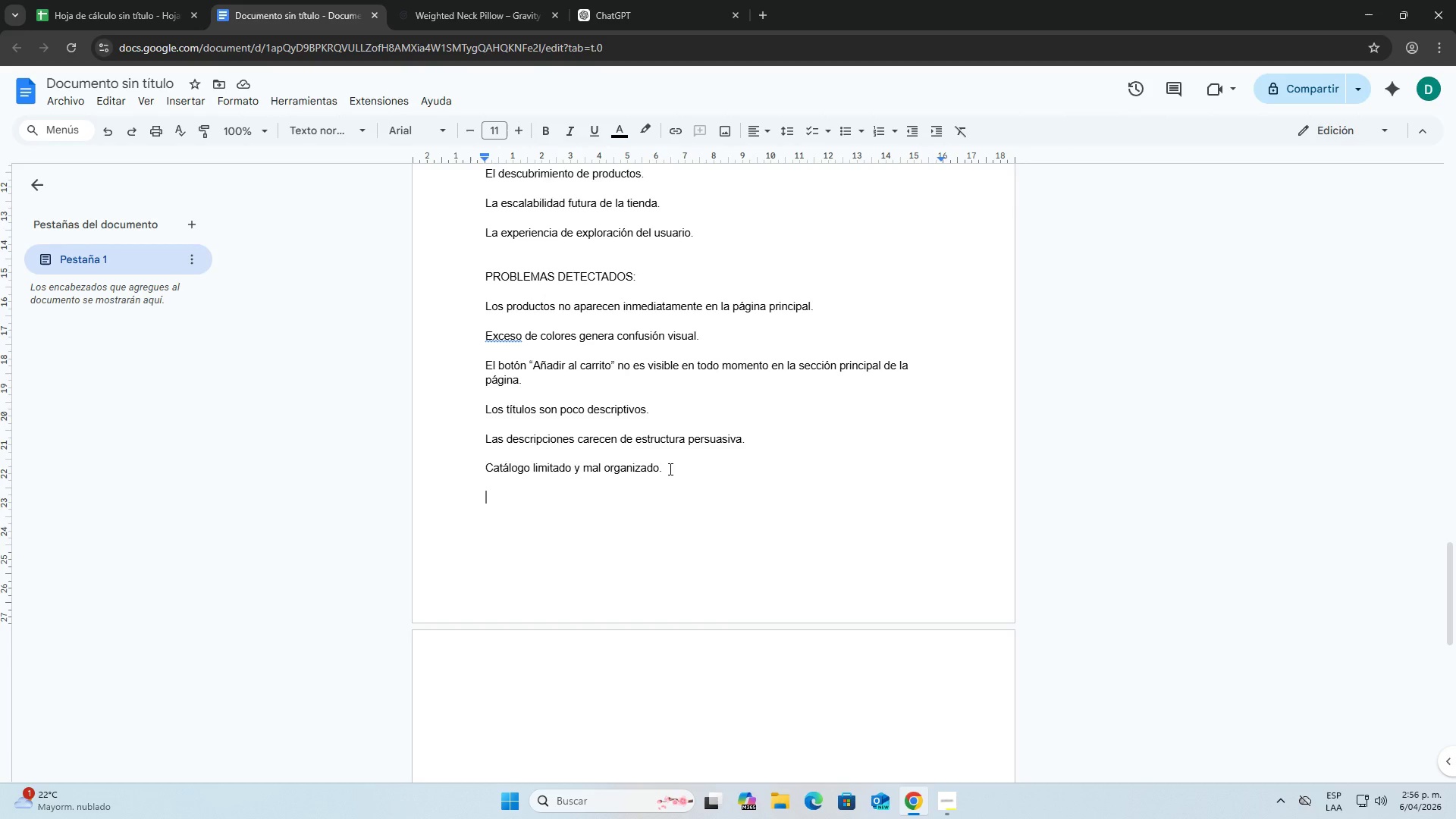 
left_click([682, 475])
 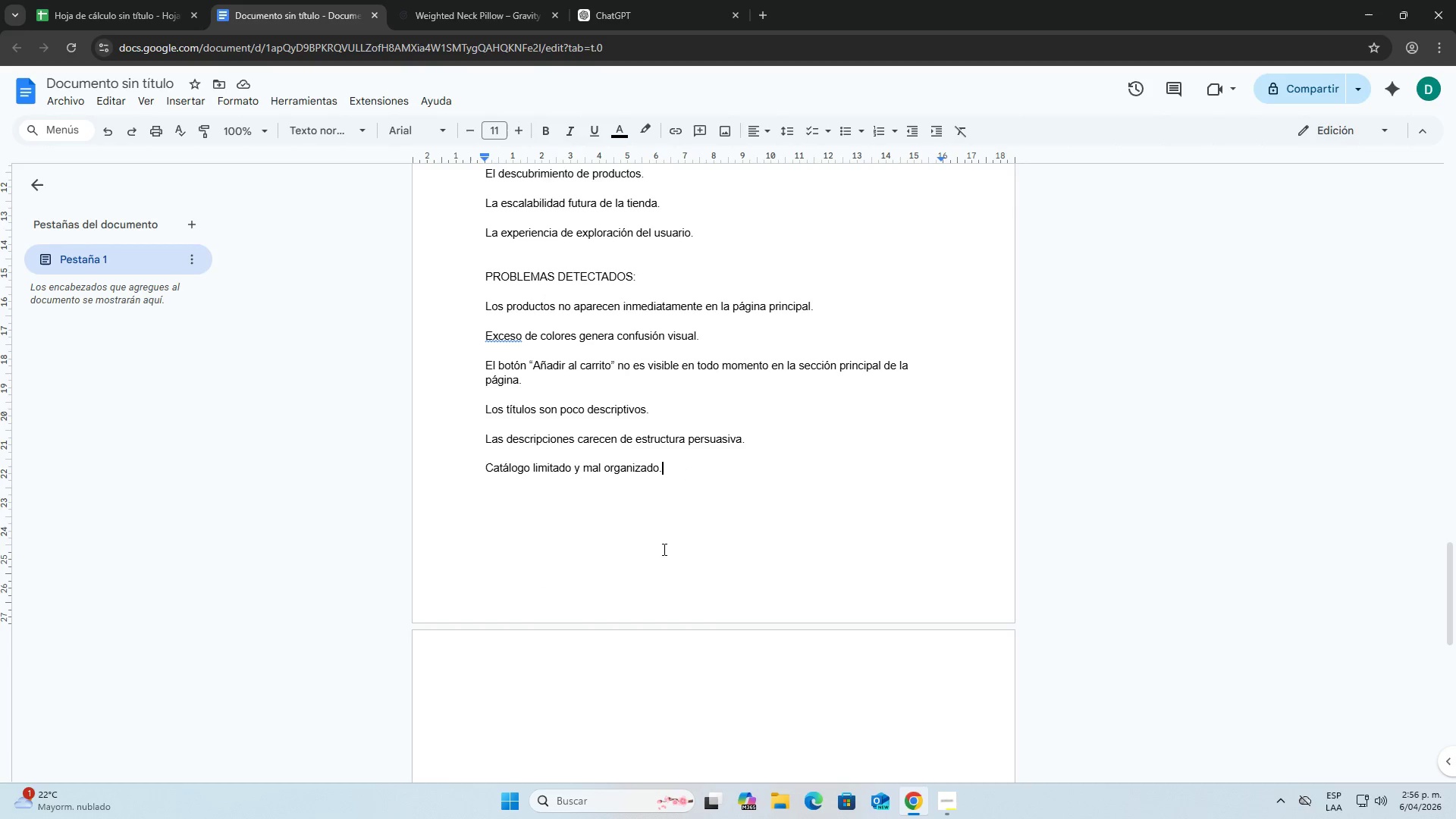 
left_click([679, 516])
 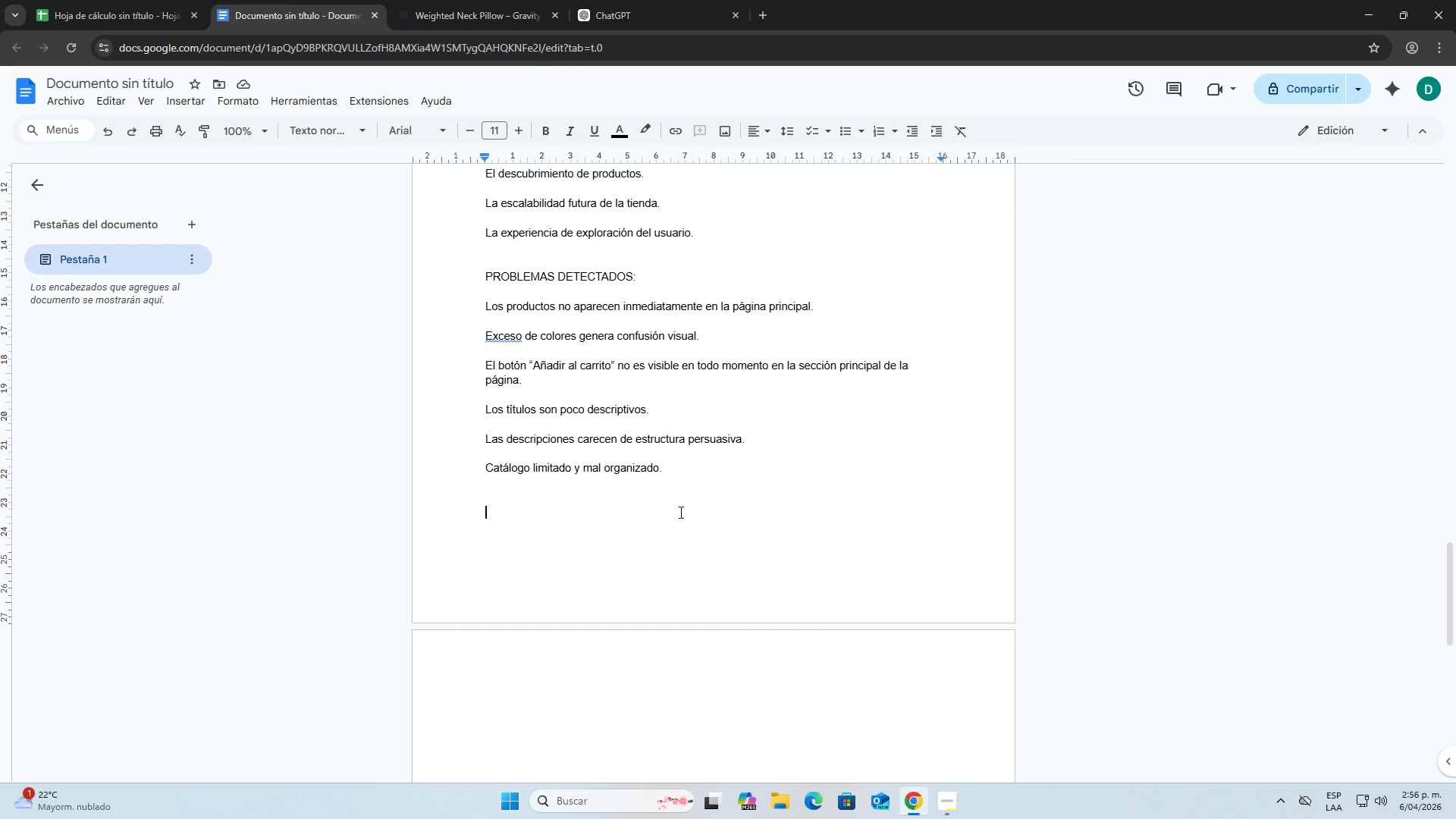 
scroll: coordinate [679, 514], scroll_direction: up, amount: 25.0
 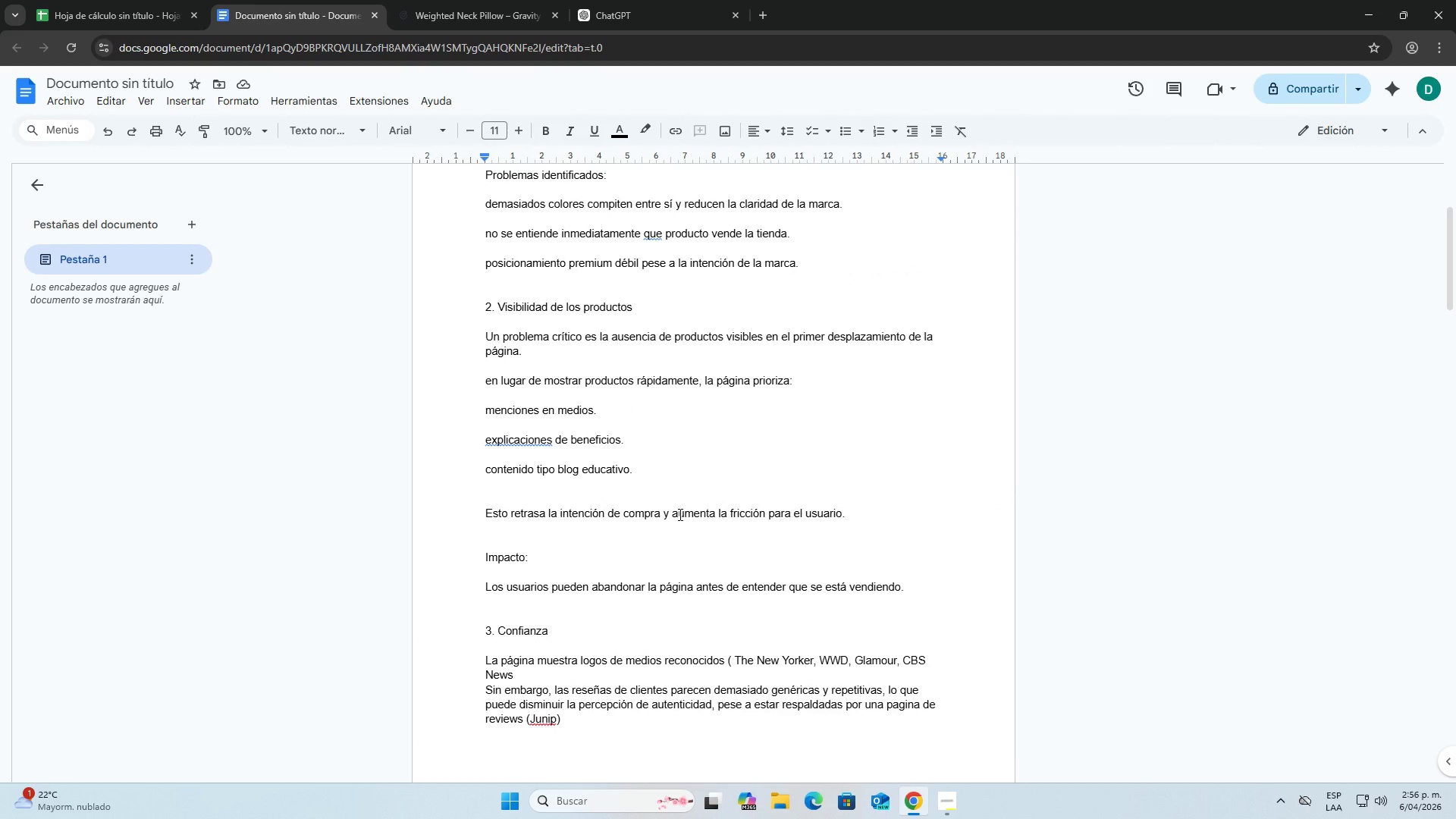 
scroll: coordinate [679, 515], scroll_direction: down, amount: 26.0
 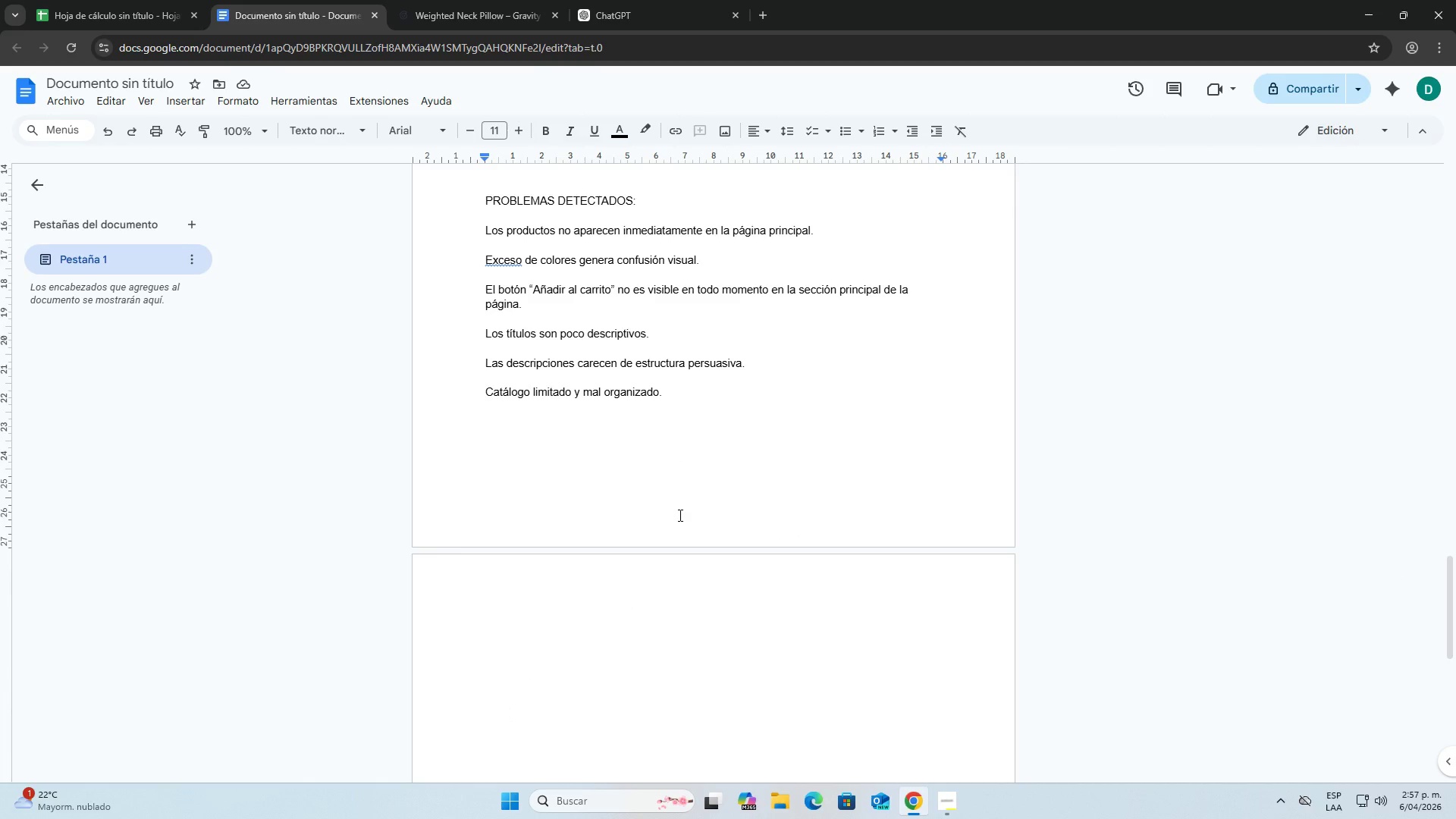 
scroll: coordinate [613, 469], scroll_direction: up, amount: 5.0
 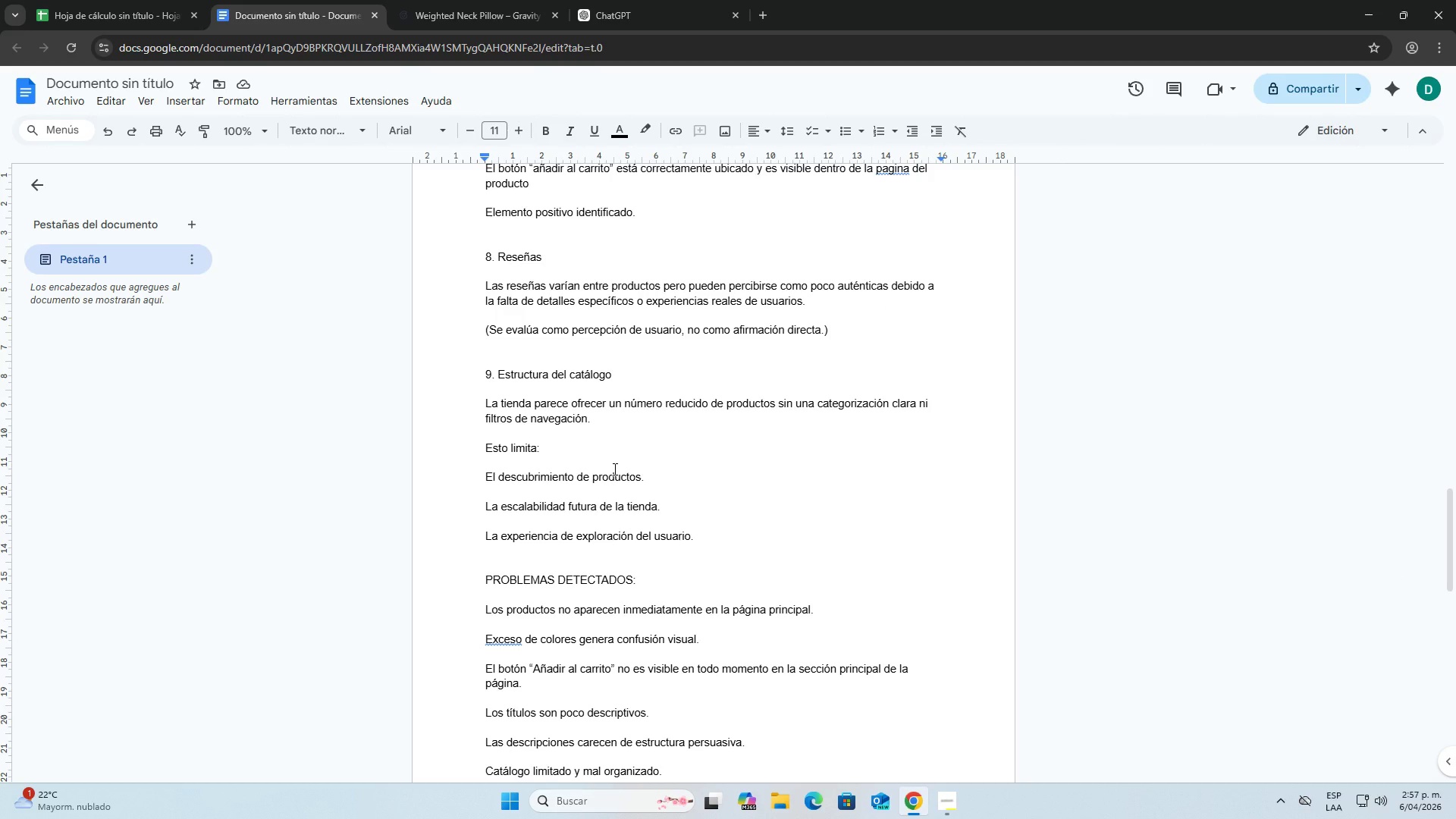 
wait(19.1)
 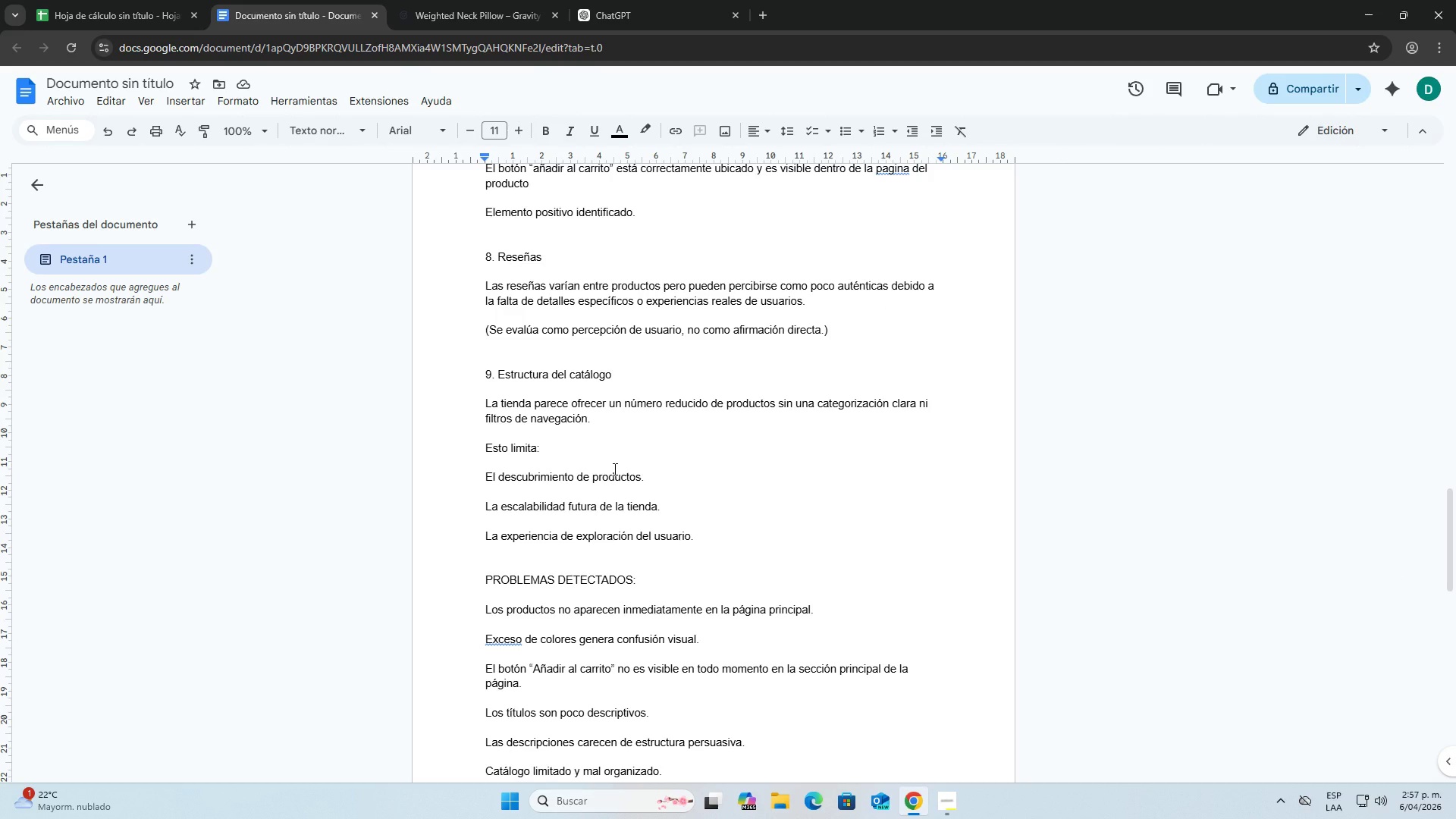 
left_click_drag(start_coordinate=[517, 635], to_coordinate=[546, 639])
 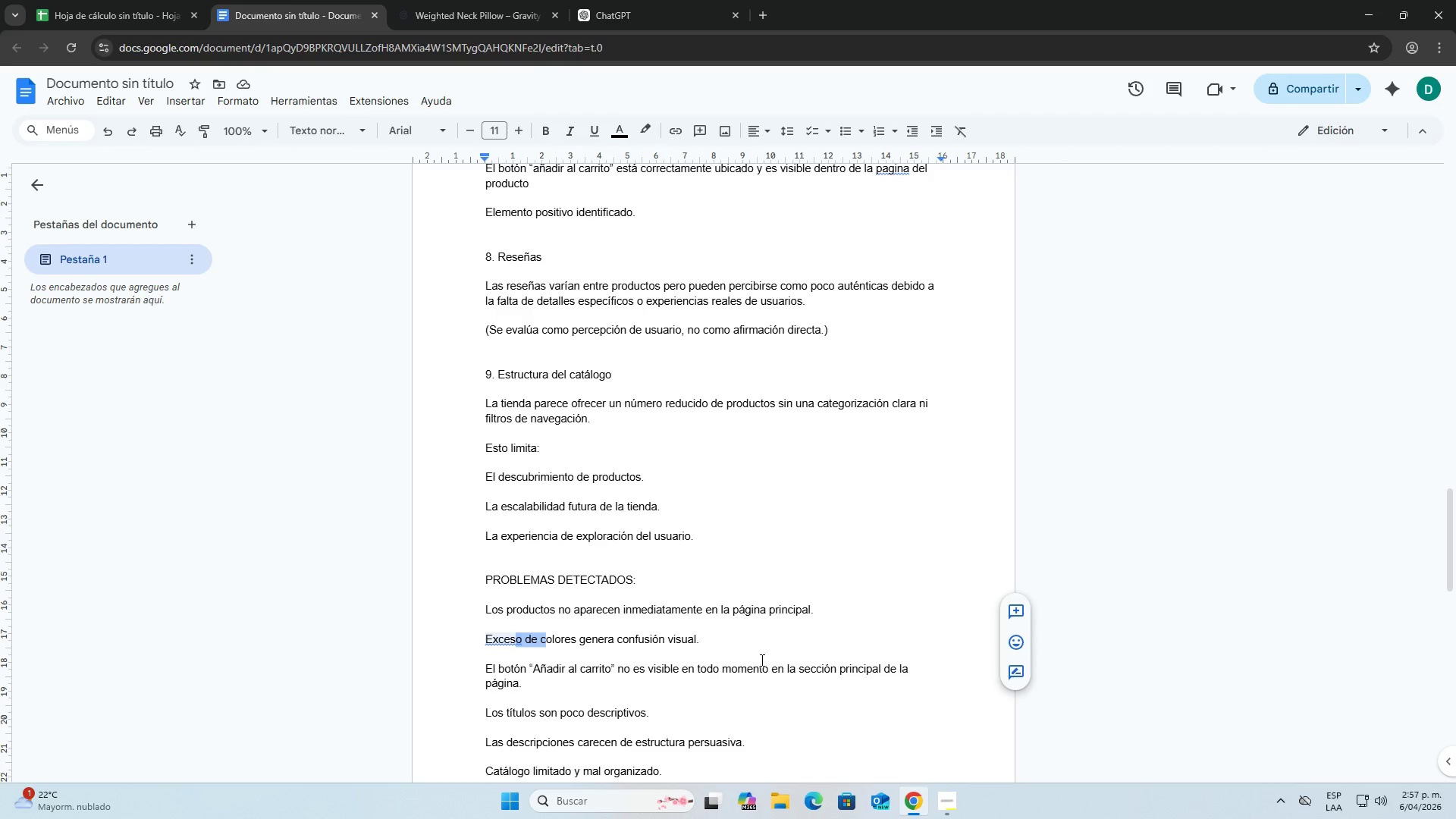 
left_click([763, 652])
 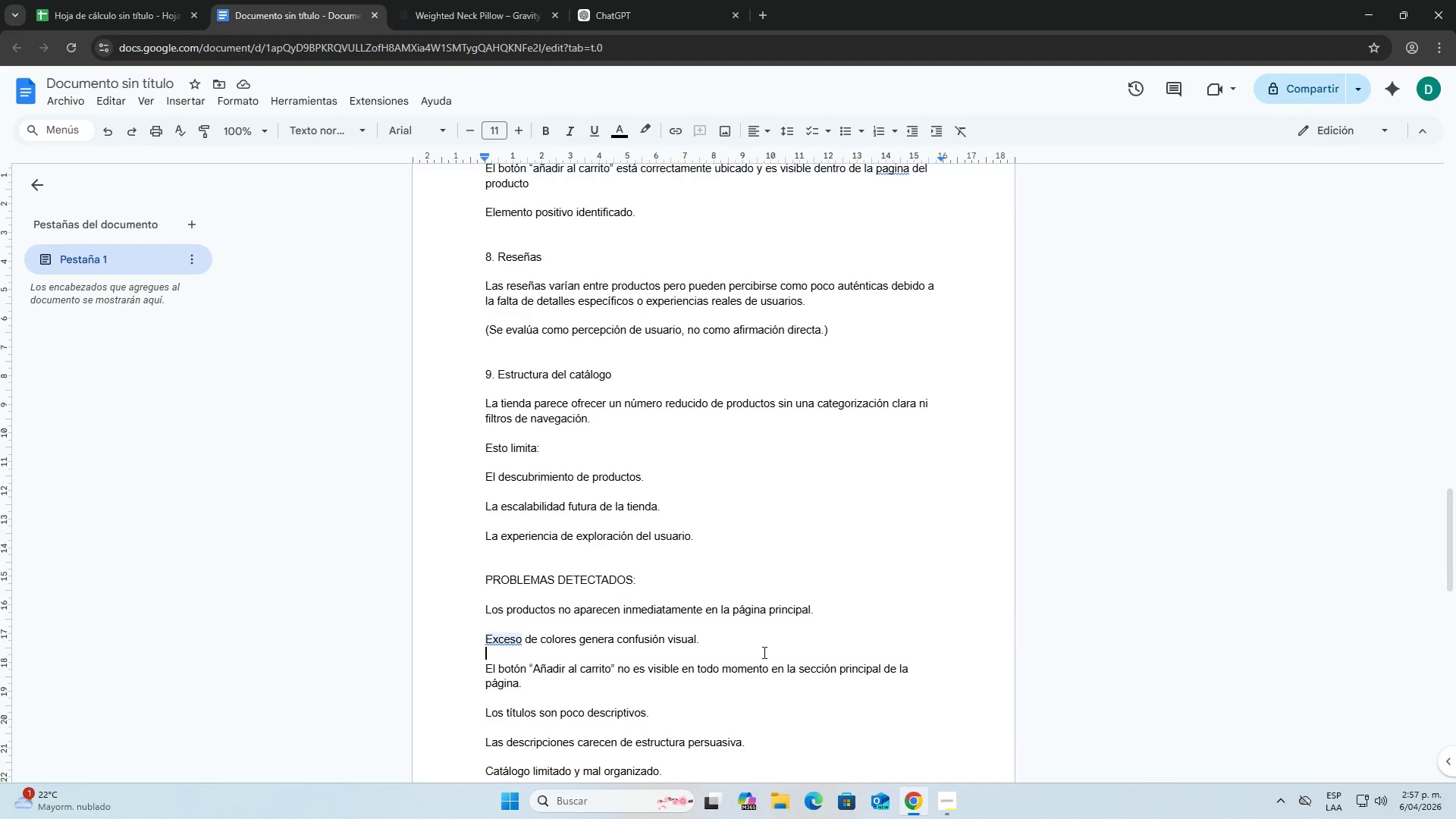 
scroll: coordinate [763, 652], scroll_direction: down, amount: 2.0
 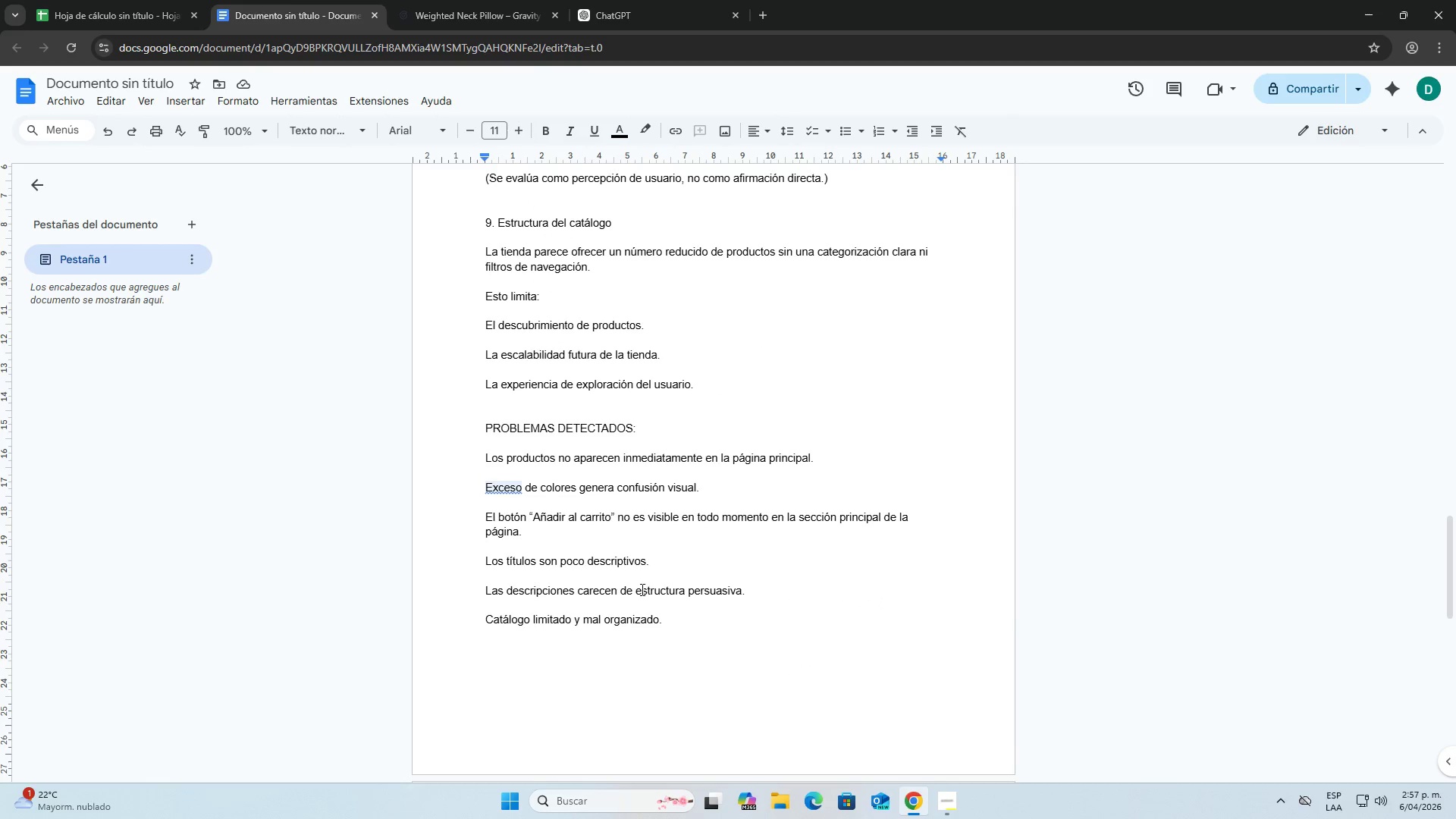 
left_click_drag(start_coordinate=[583, 561], to_coordinate=[607, 560])
 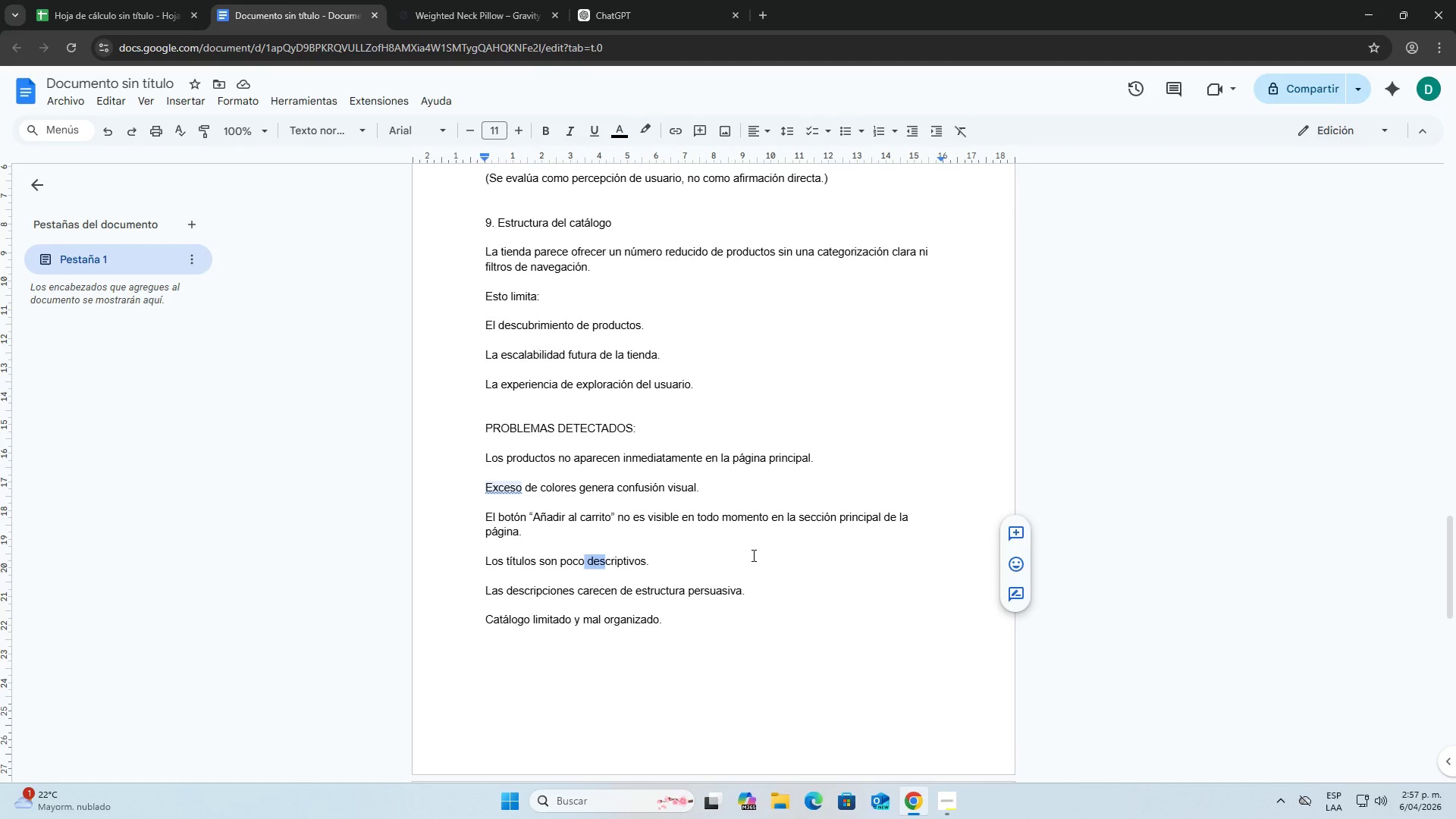 
wait(5.17)
 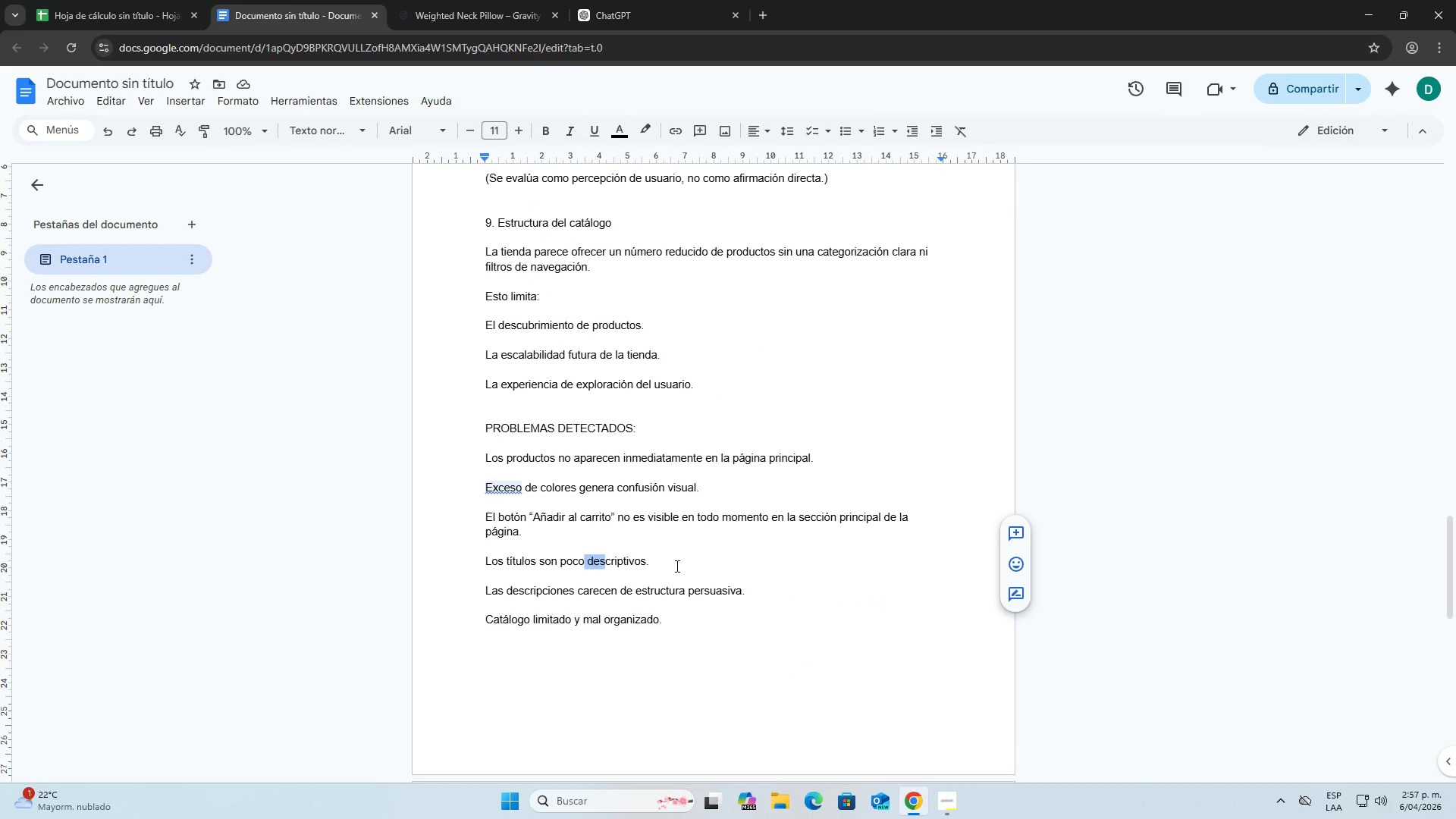 
left_click([731, 631])
 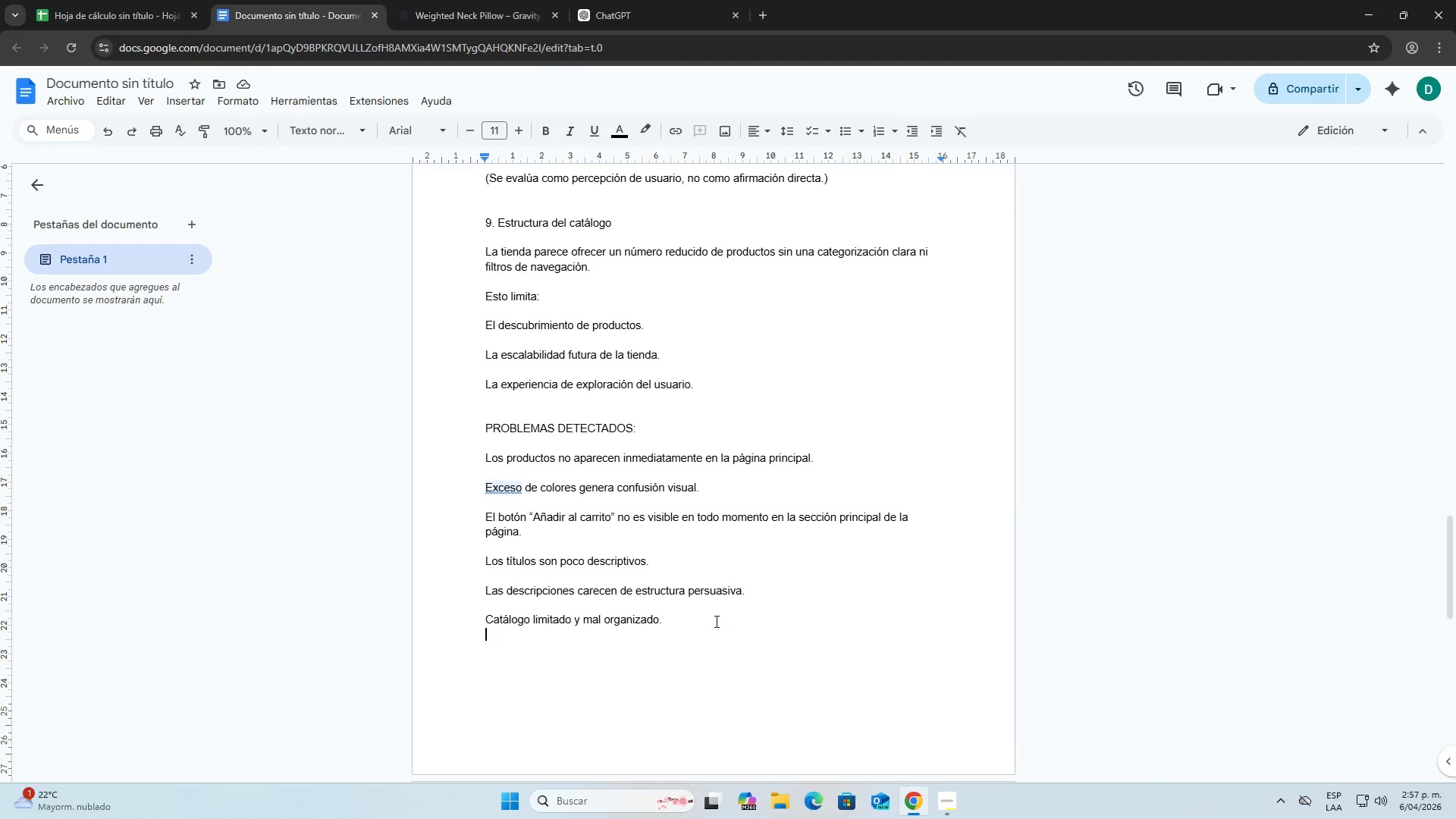 
scroll: coordinate [666, 563], scroll_direction: up, amount: 28.0
 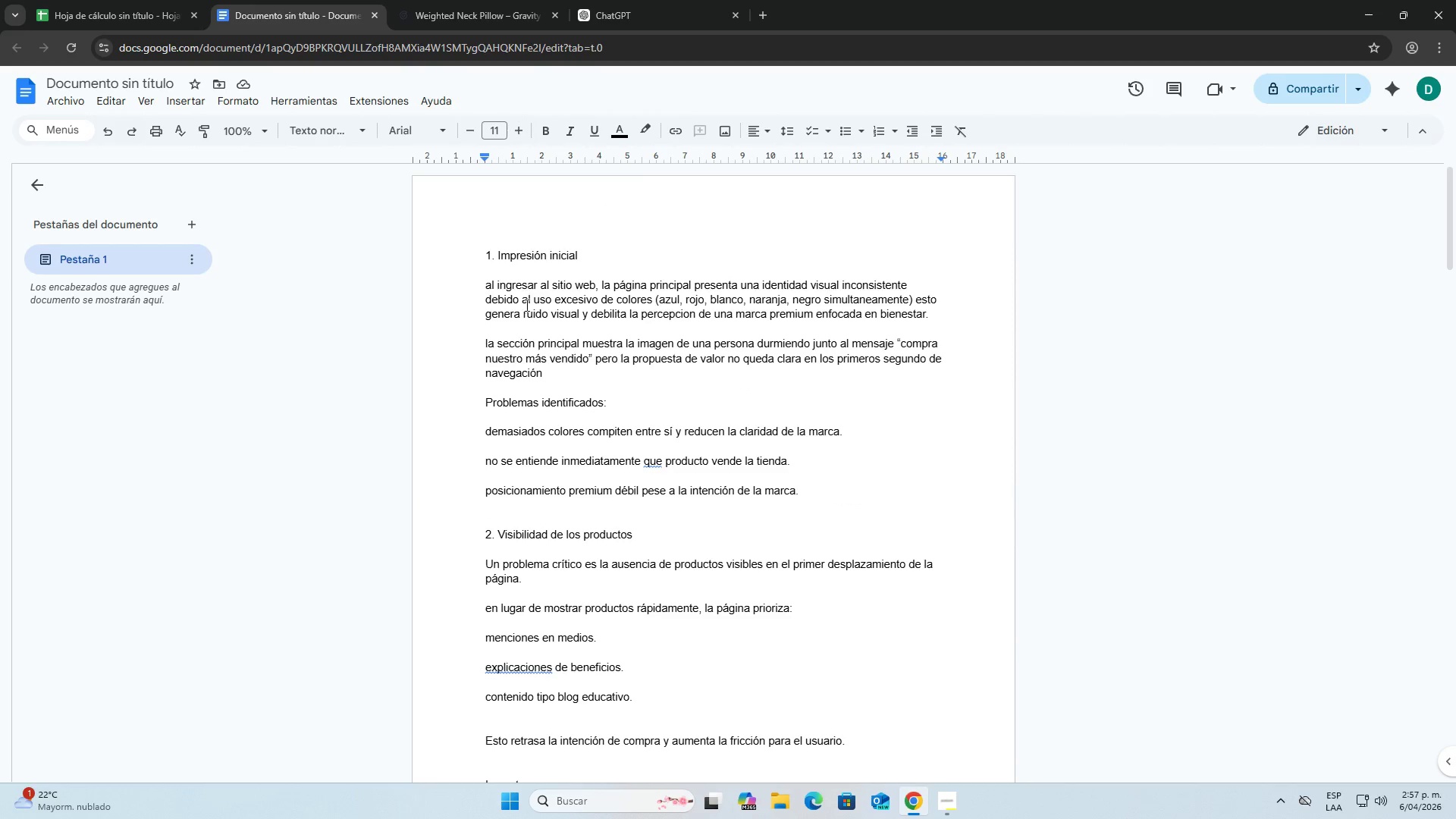 
scroll: coordinate [615, 634], scroll_direction: down, amount: 28.0
 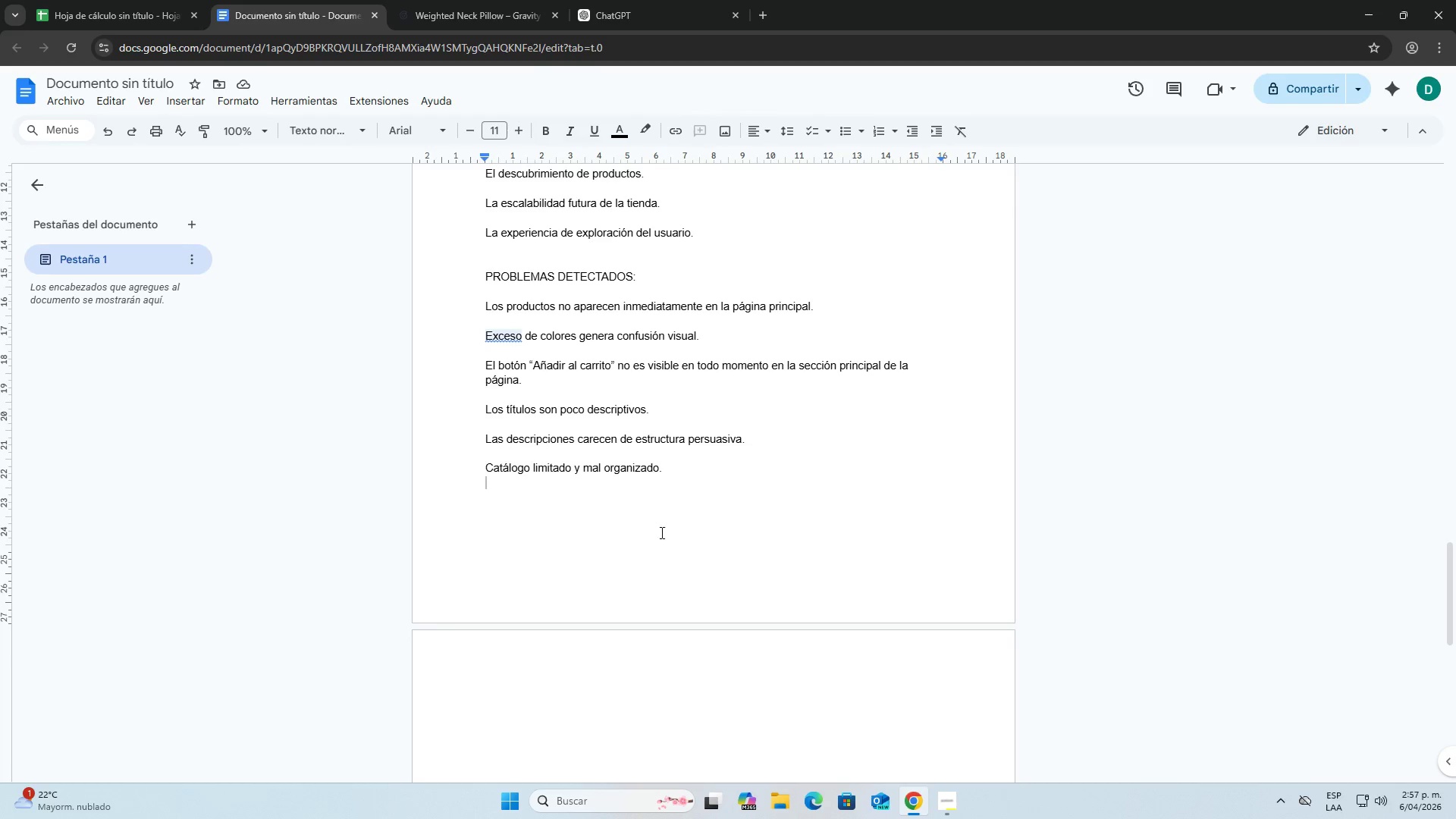 
key(Enter)
 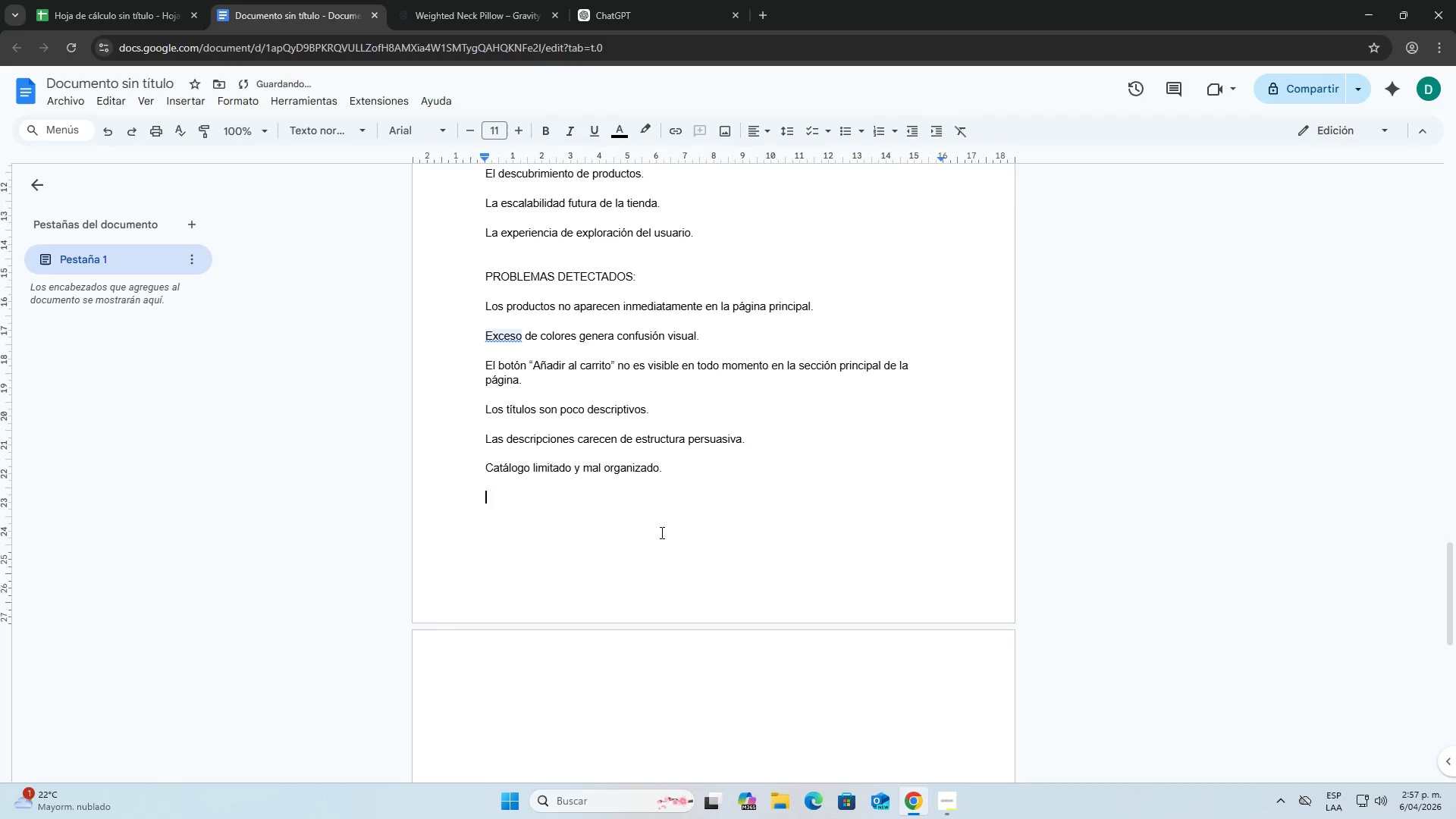 
key(Enter)
 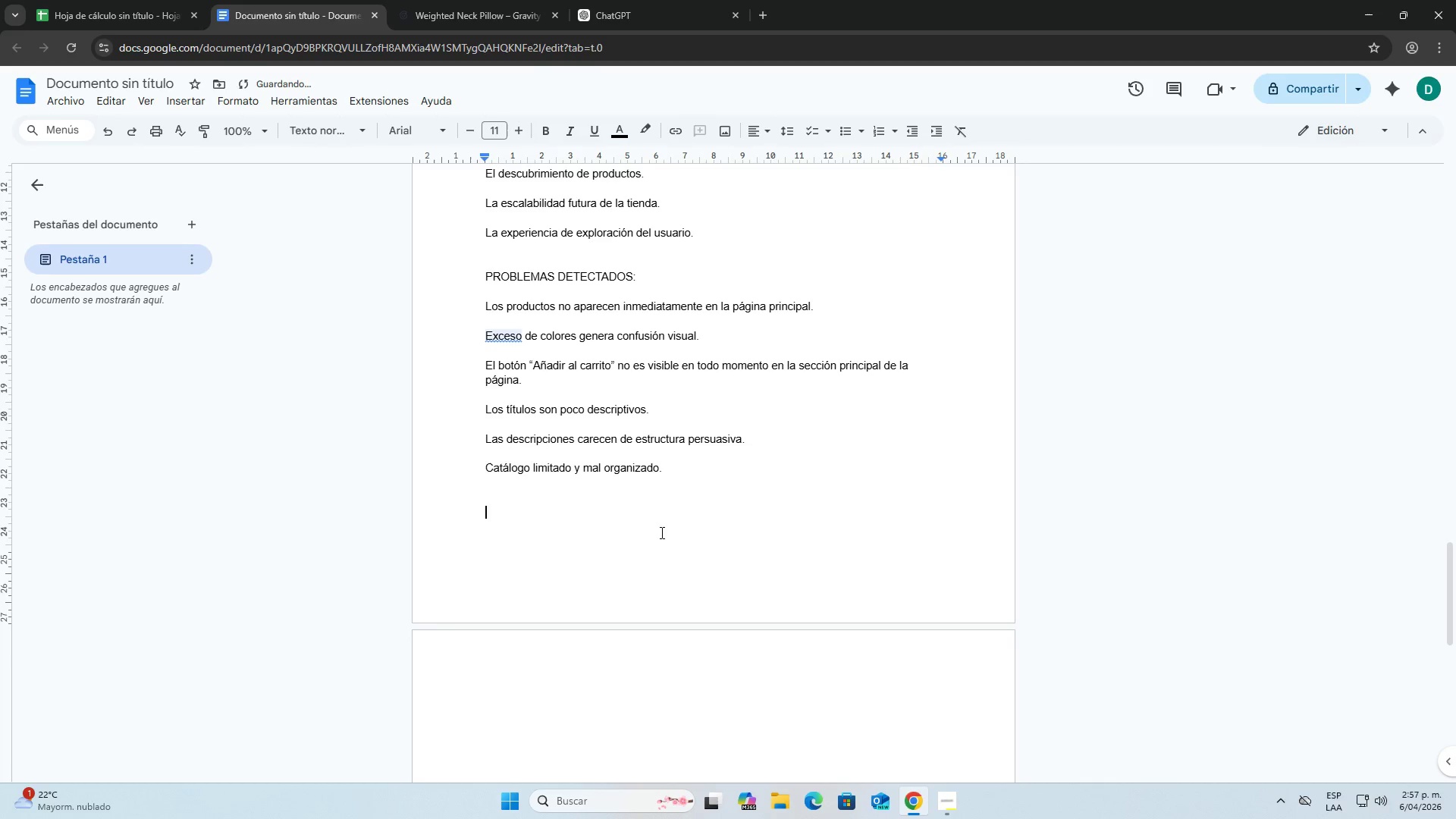 
key(Enter)
 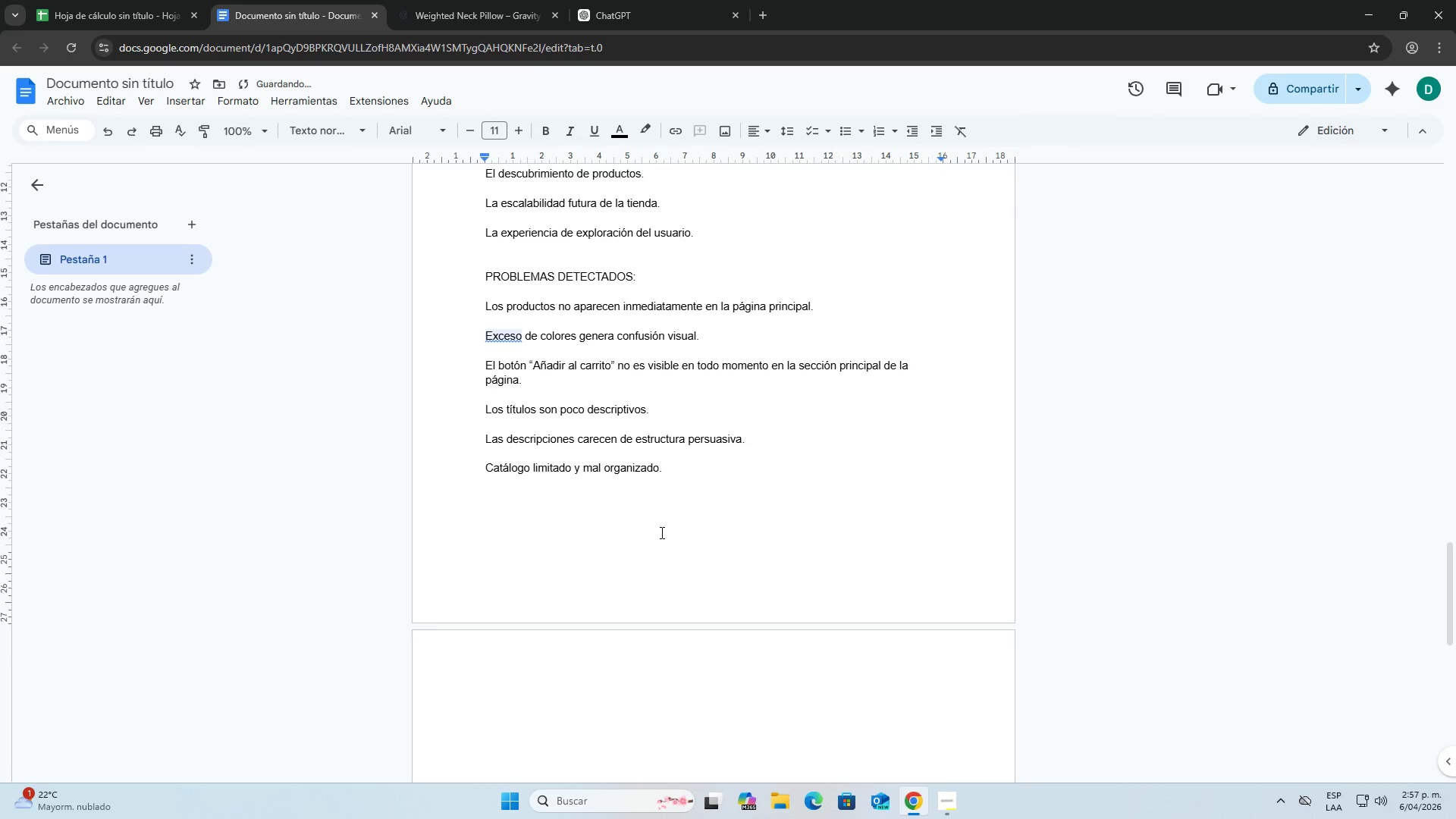 
type(Mejor)
 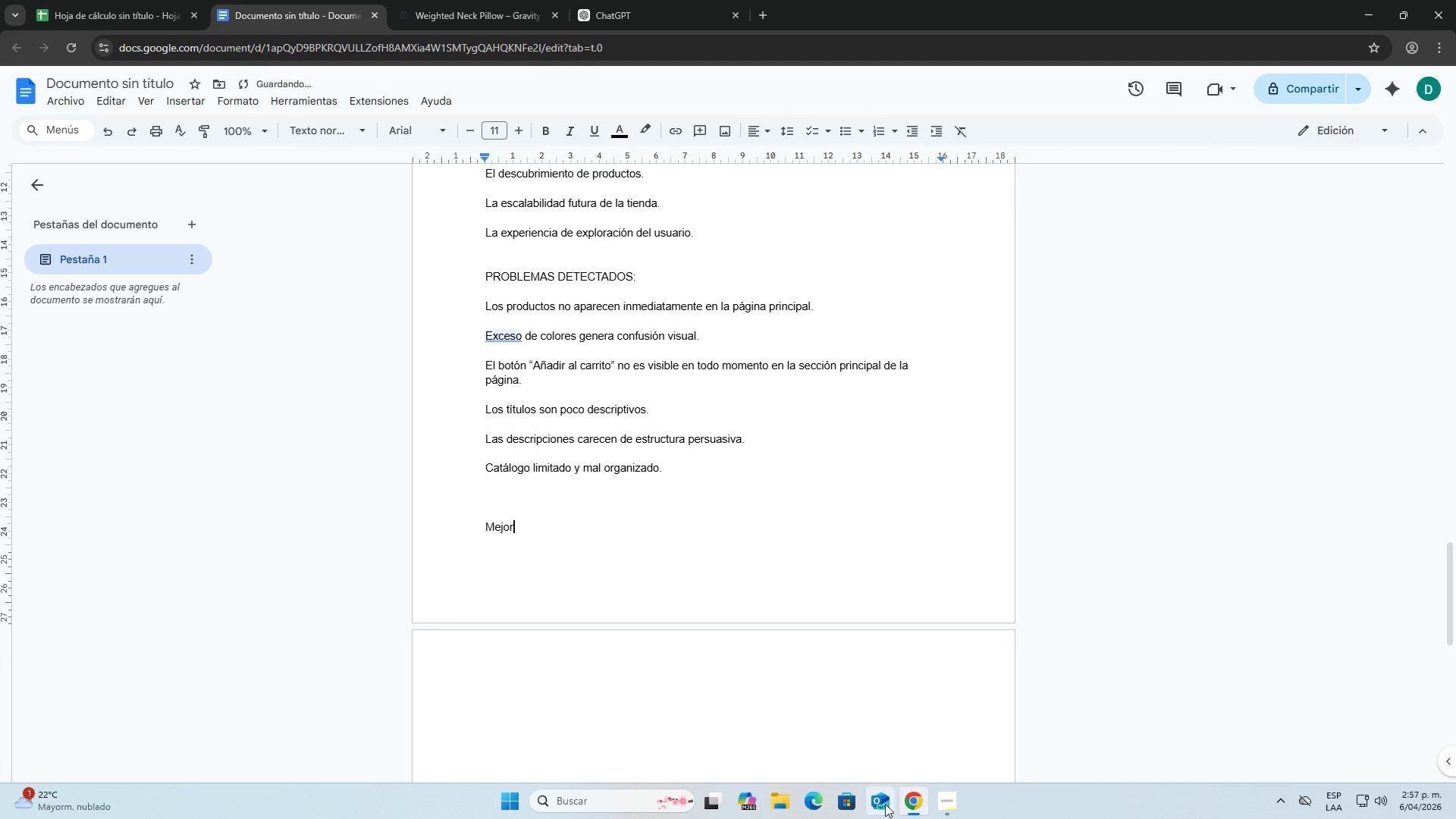 
left_click([941, 804])